 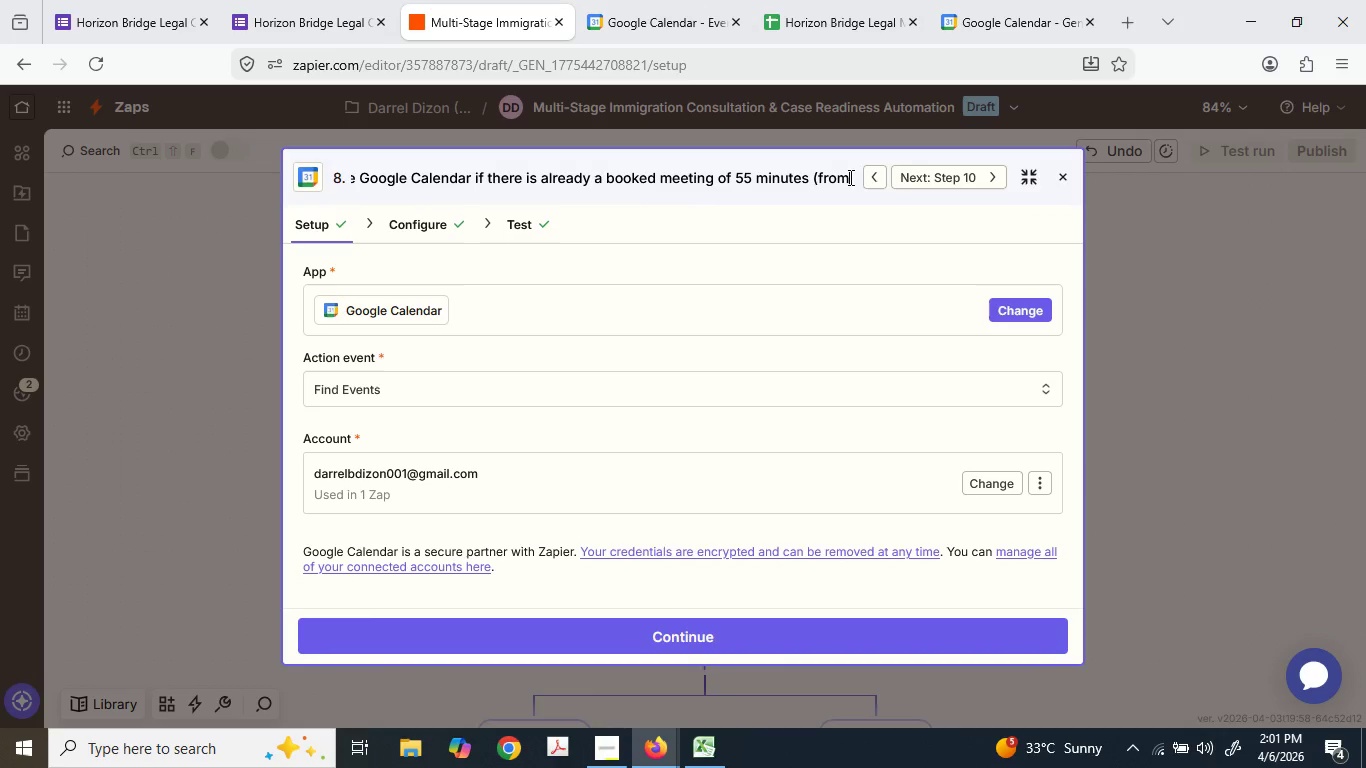 
triple_click([856, 176])
 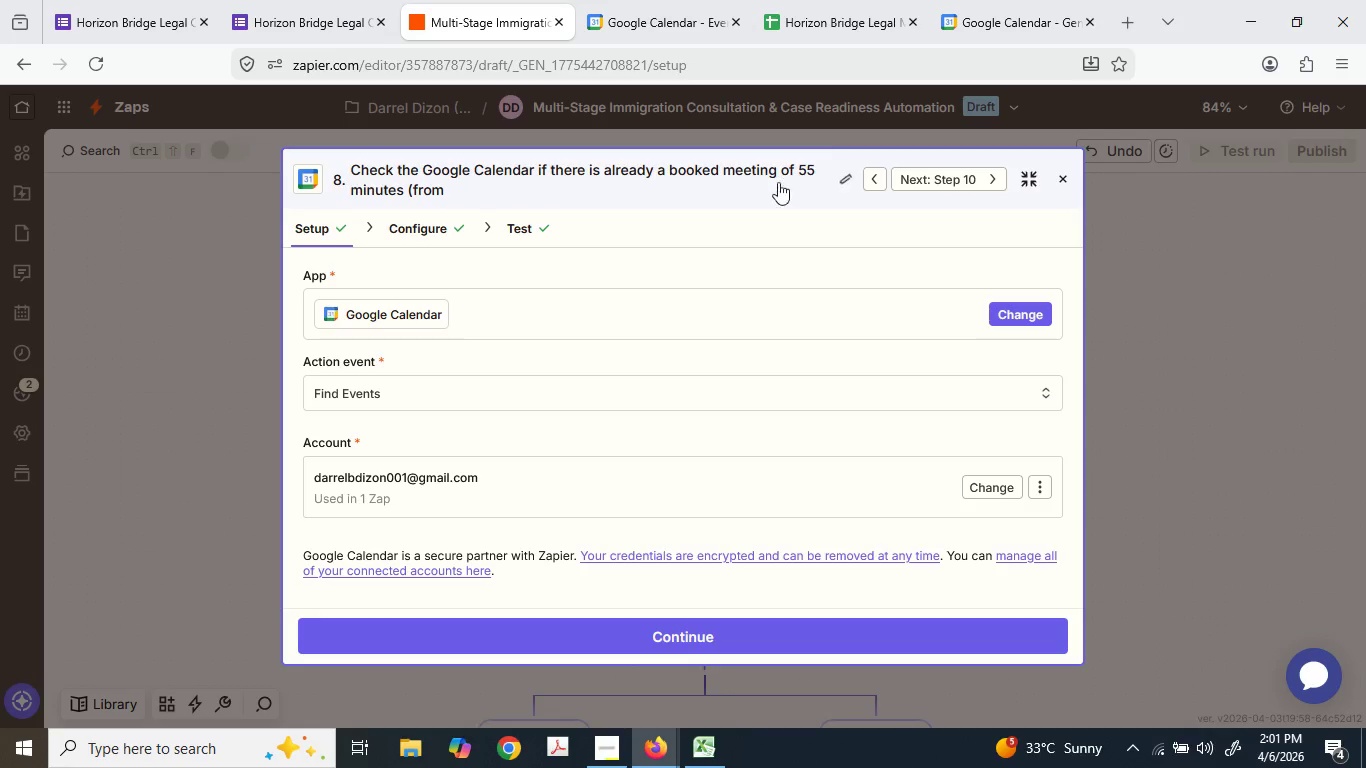 
left_click([771, 182])
 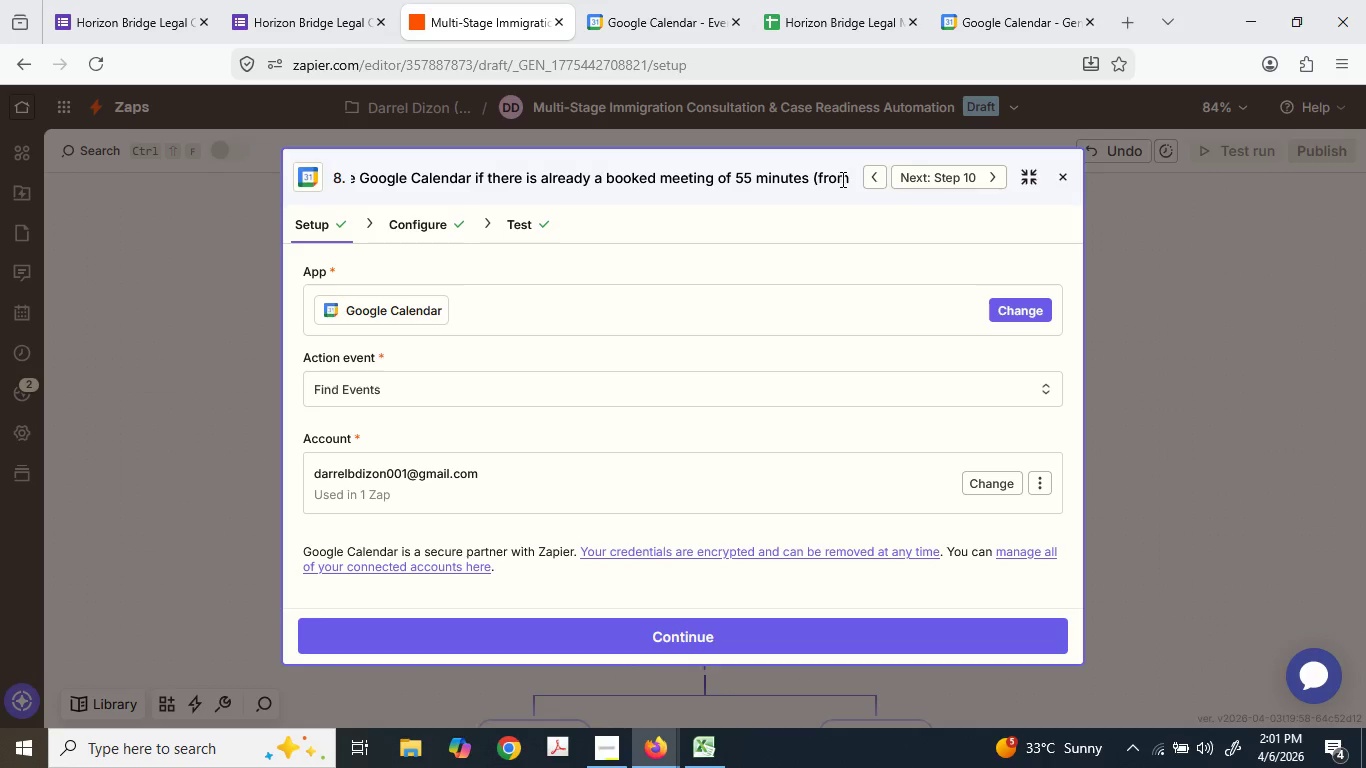 
left_click([844, 178])
 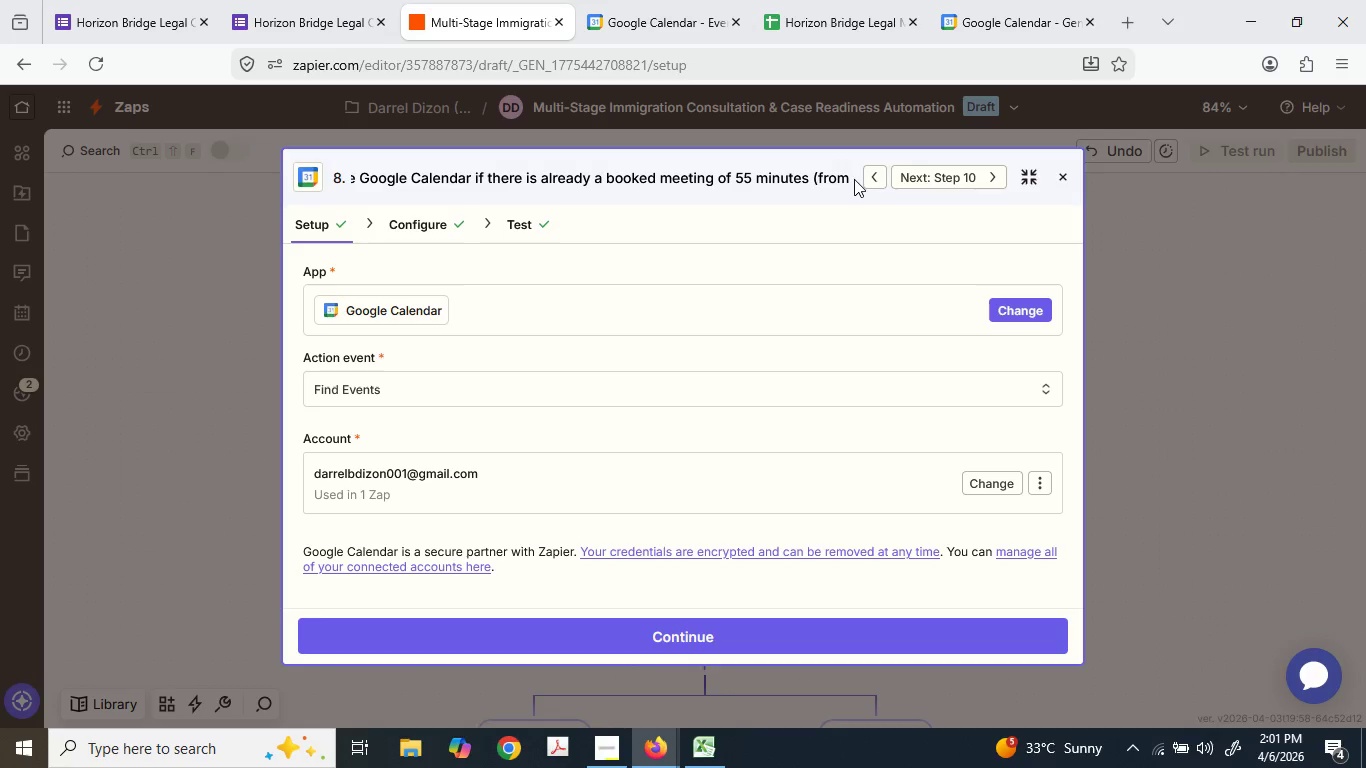 
key(ArrowRight)
 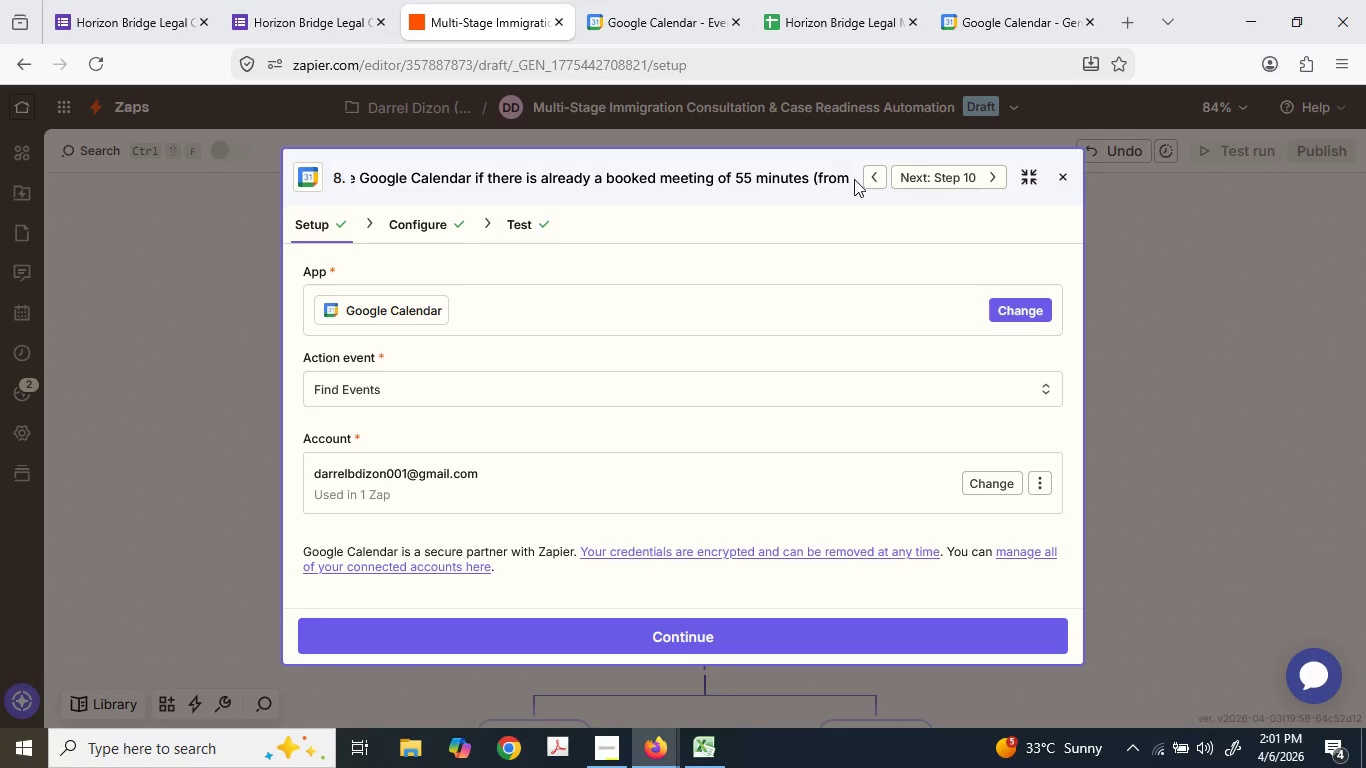 
key(Shift+ShiftLeft)
 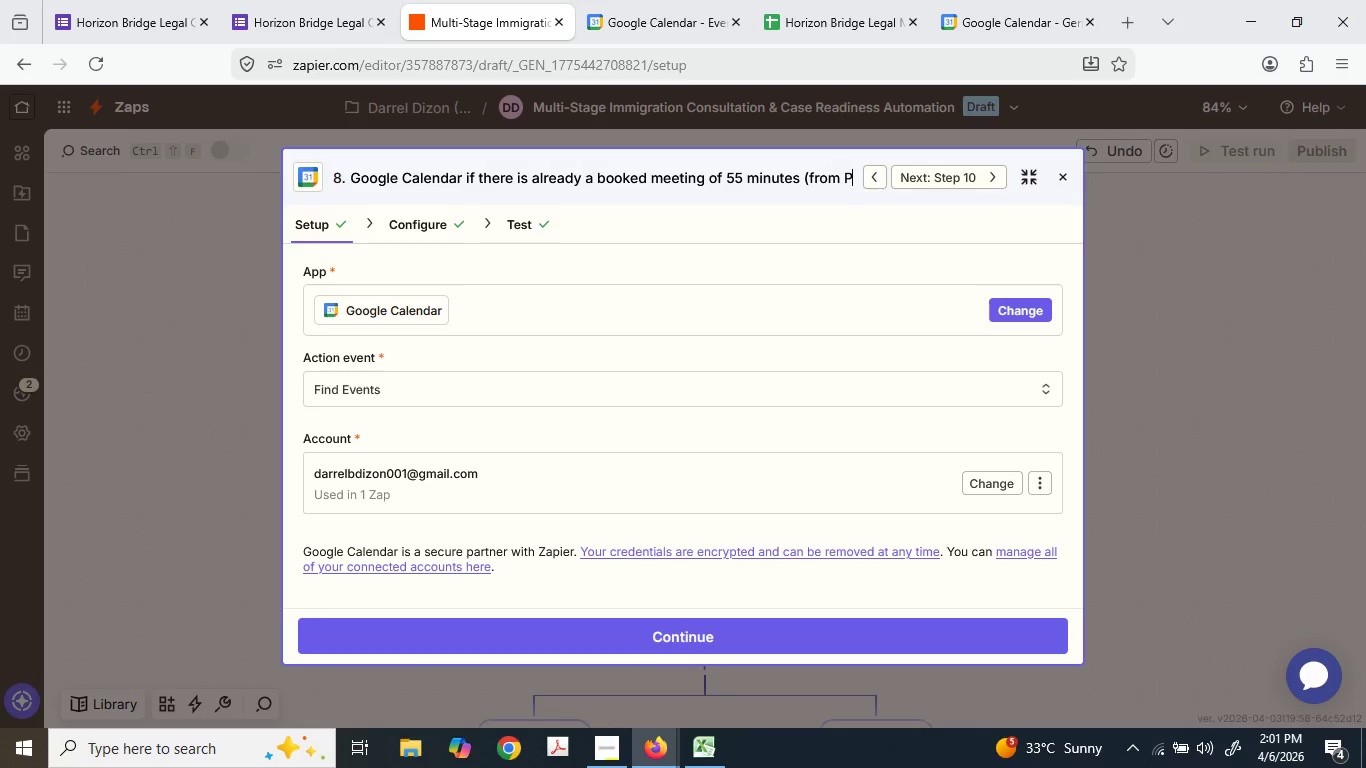 
key(Shift+P)
 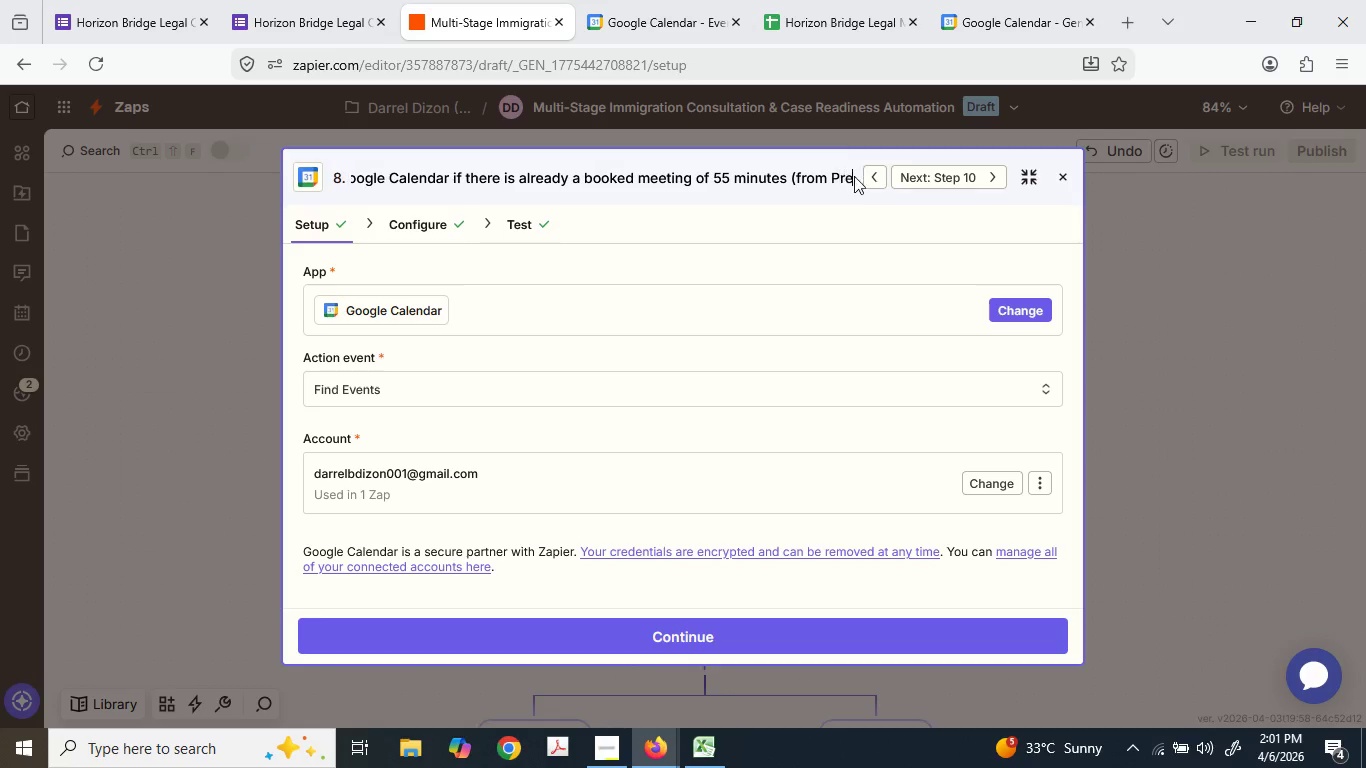 
type(rep to Wrap-Up))
 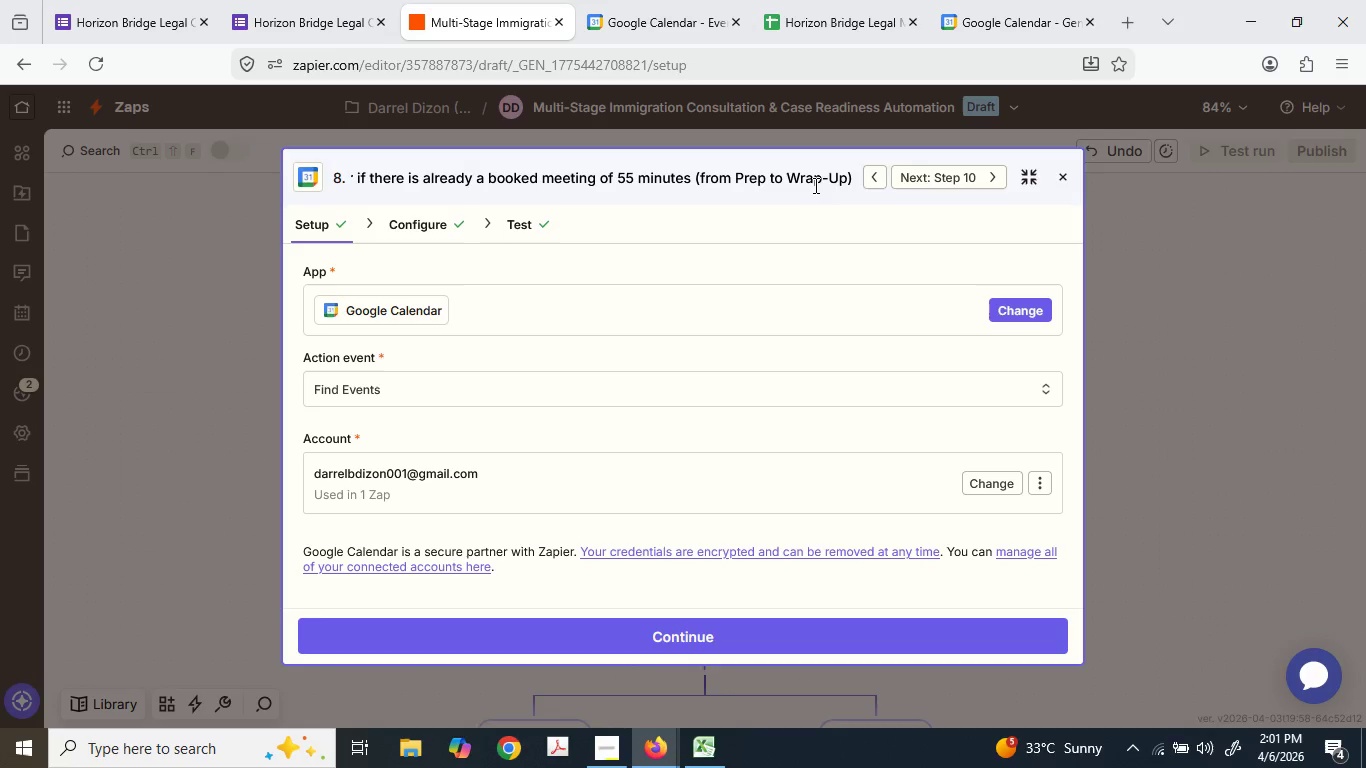 
left_click([793, 224])
 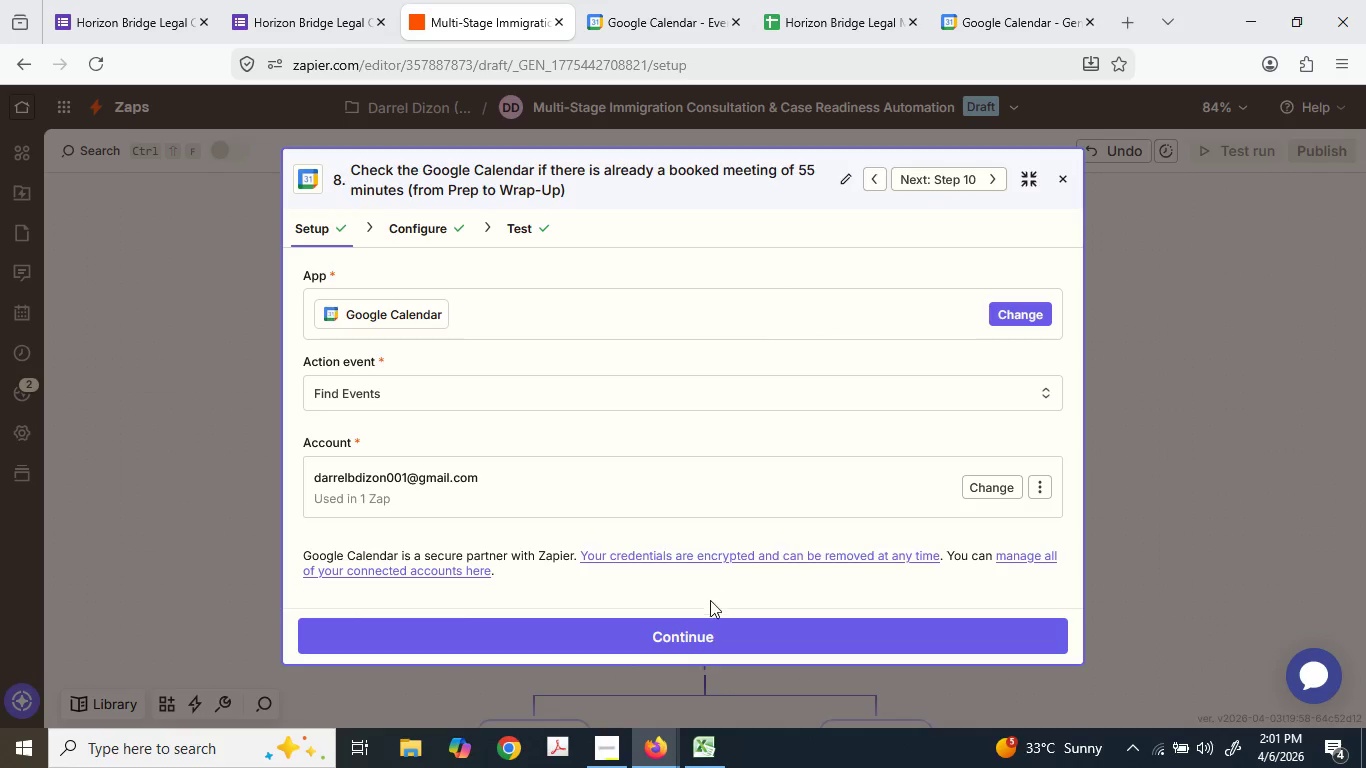 
left_click([711, 619])
 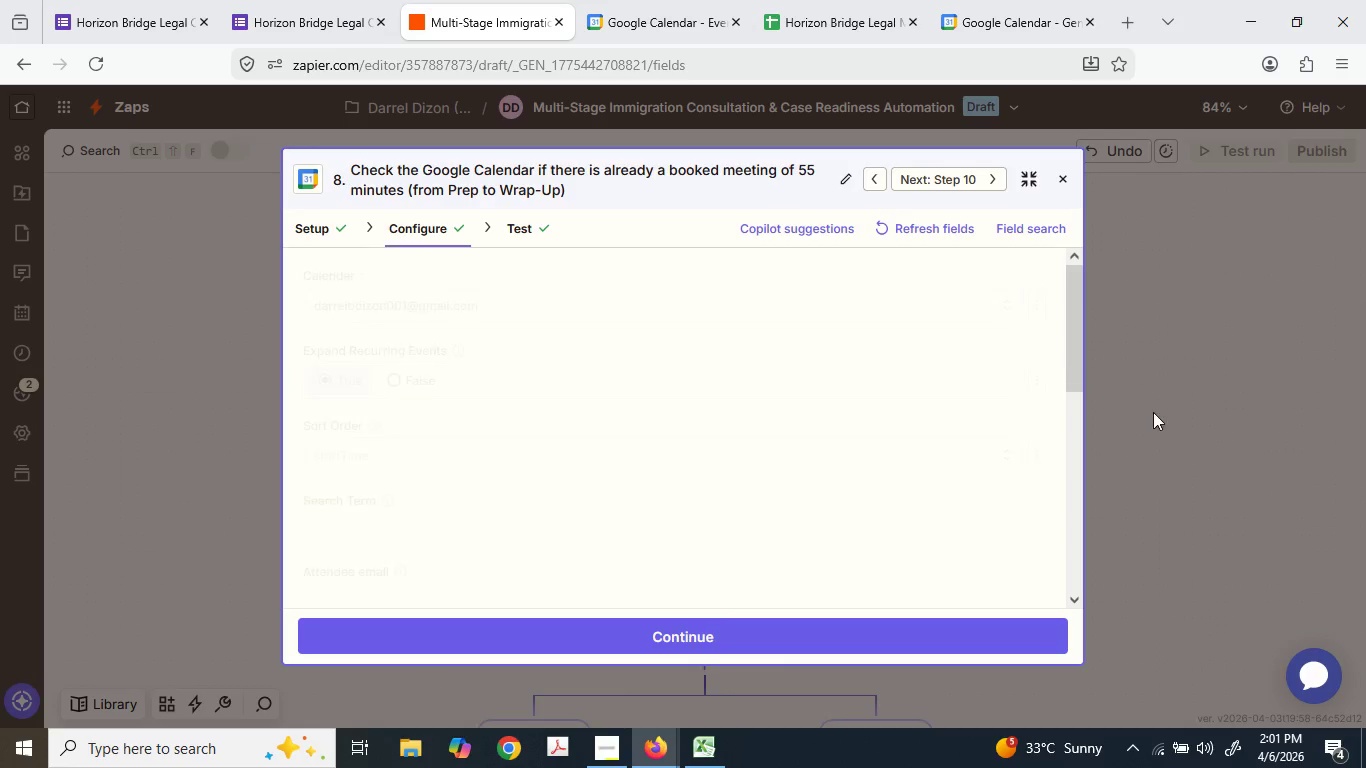 
left_click([1154, 408])
 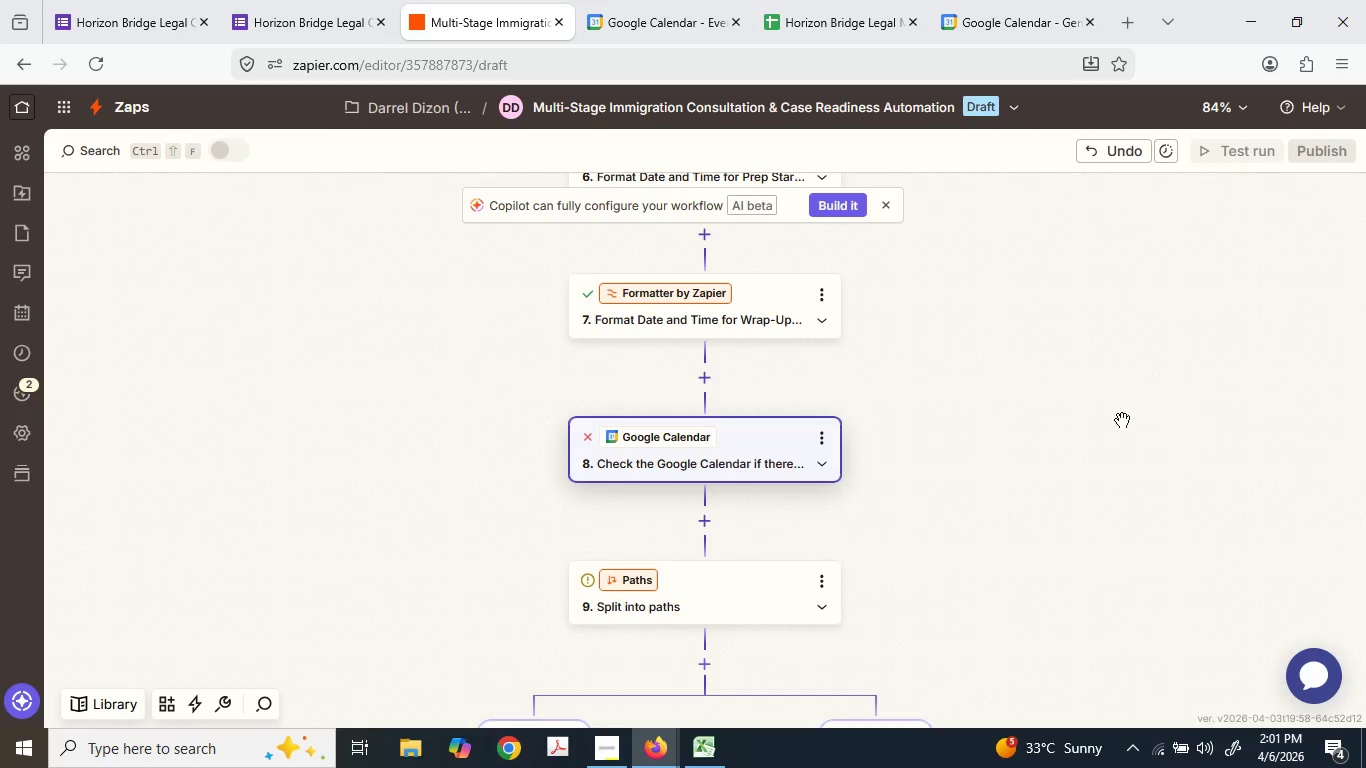 
scroll: coordinate [826, 486], scroll_direction: down, amount: 4.0
 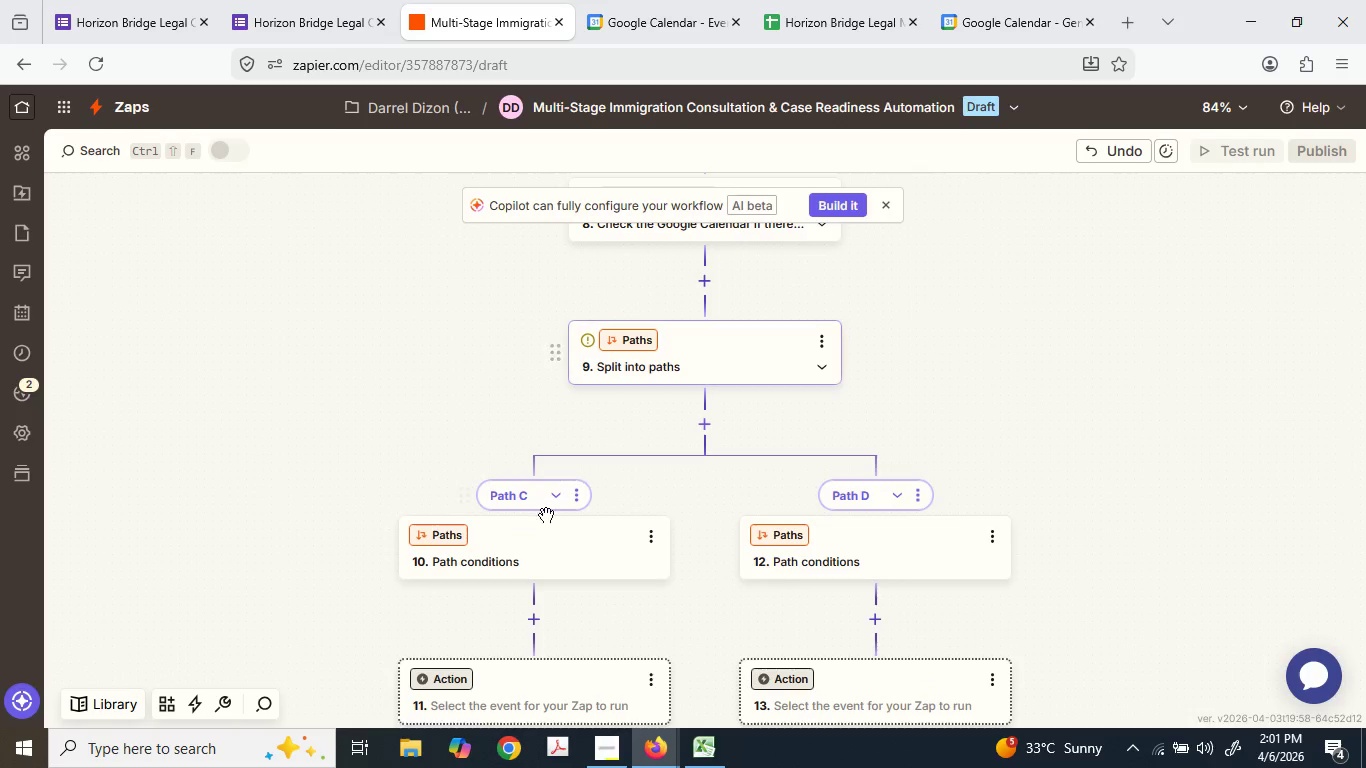 
left_click([549, 552])
 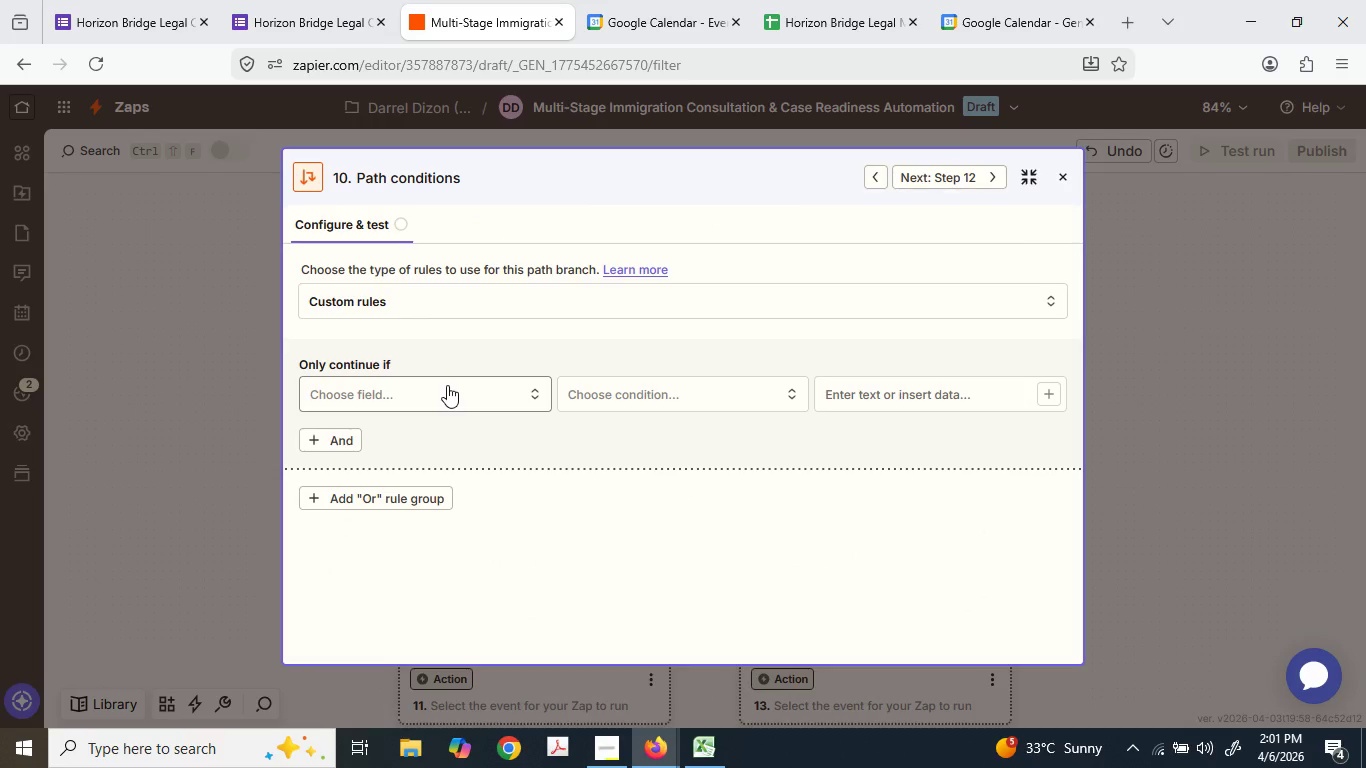 
left_click([447, 382])
 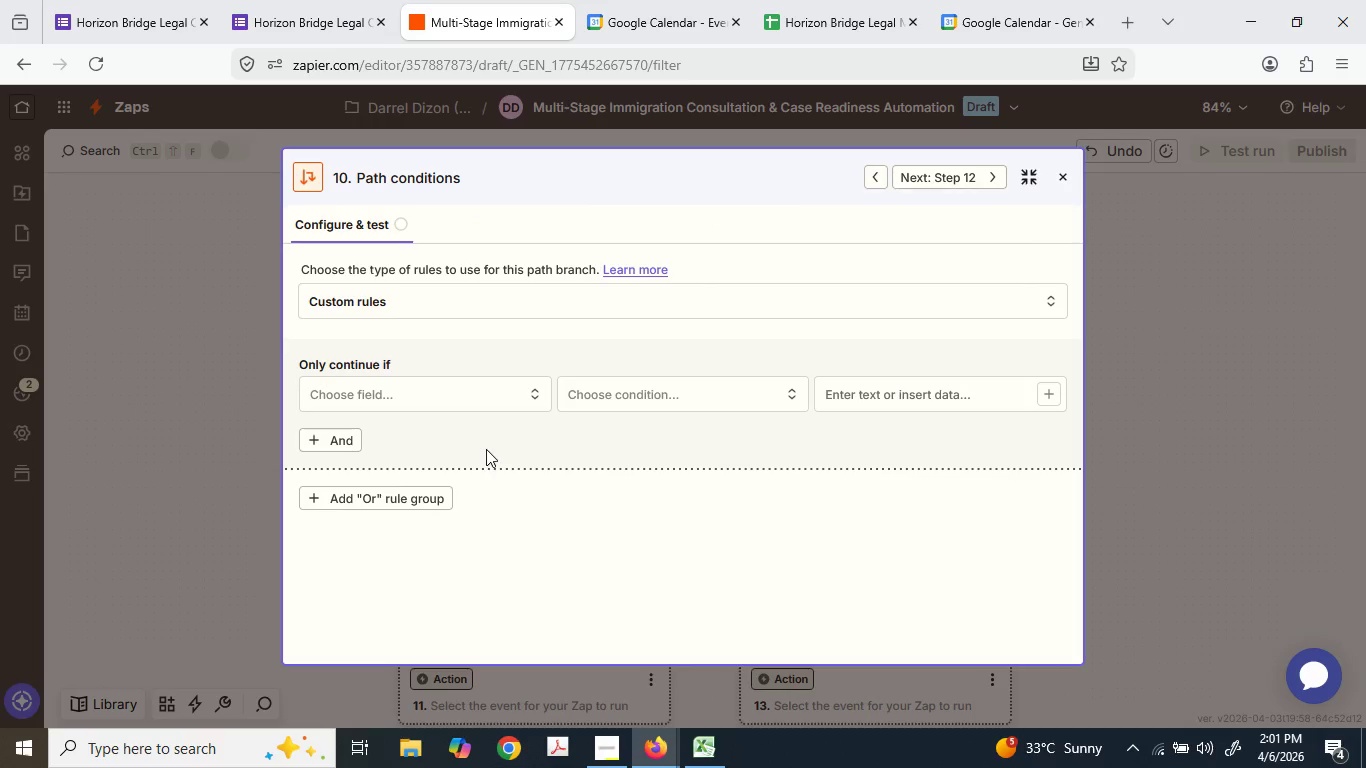 
left_click([462, 385])
 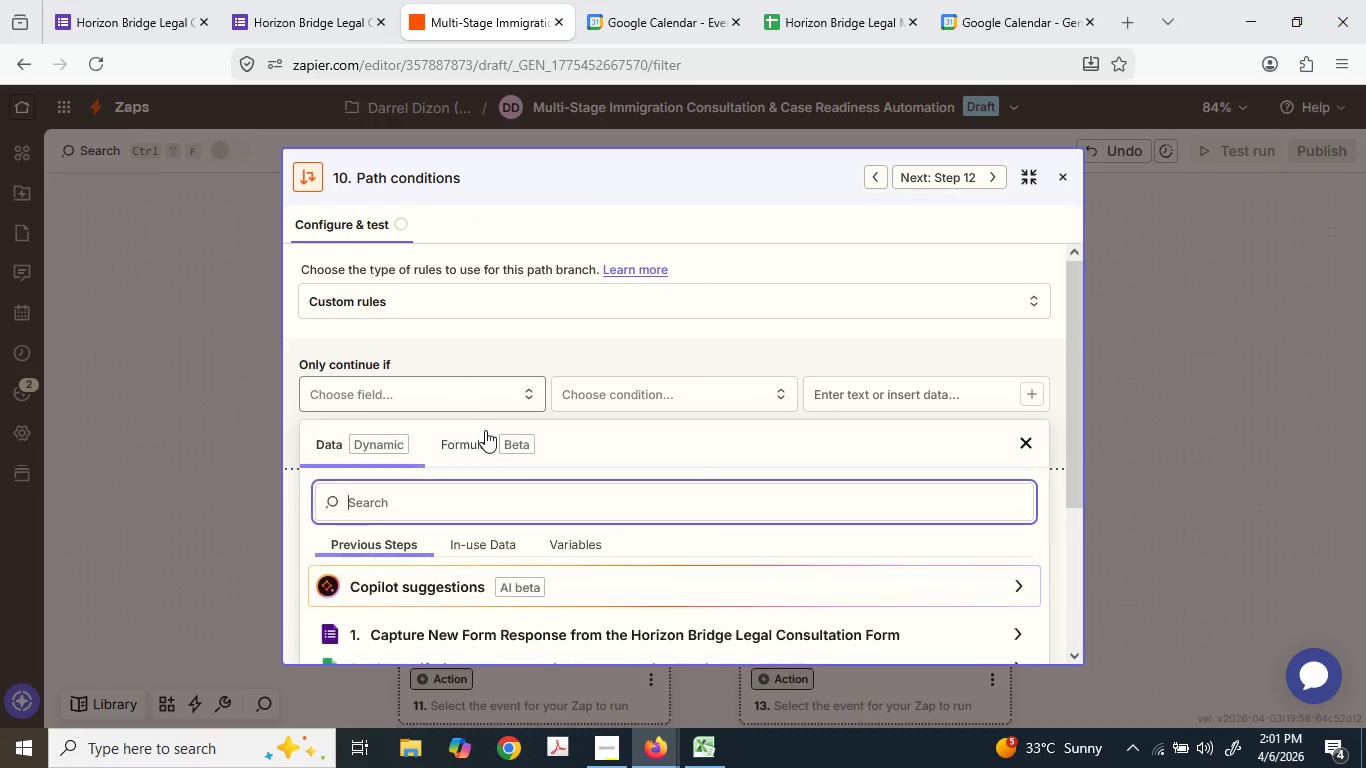 
scroll: coordinate [492, 570], scroll_direction: down, amount: 6.0
 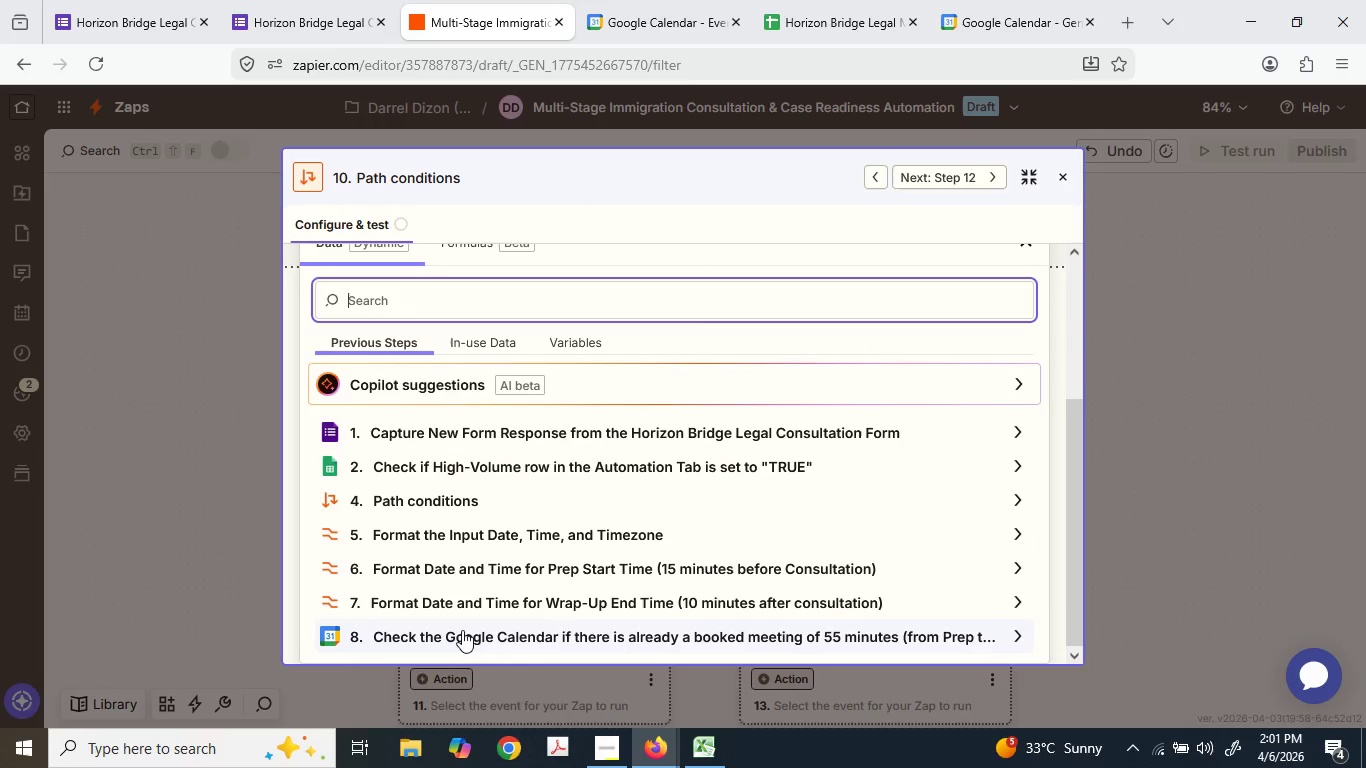 
left_click([462, 628])
 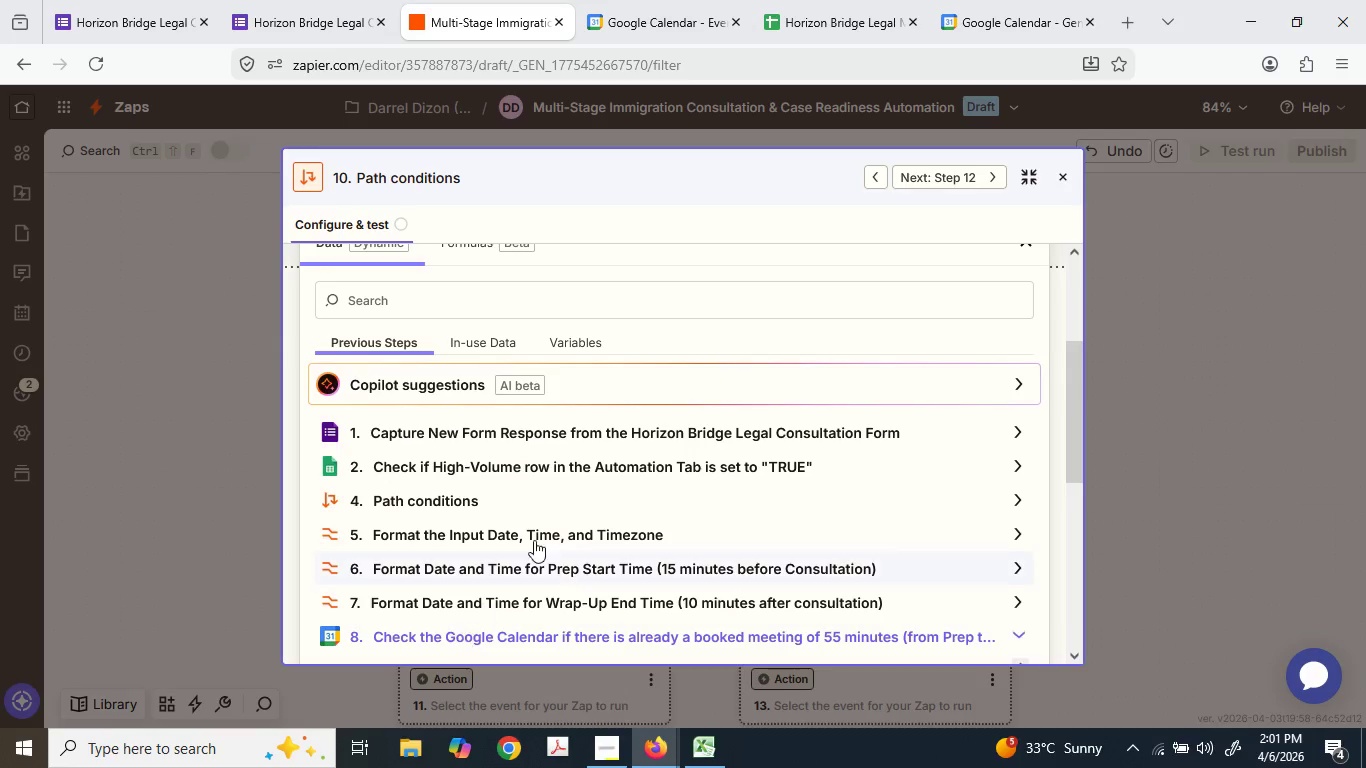 
scroll: coordinate [536, 539], scroll_direction: down, amount: 4.0
 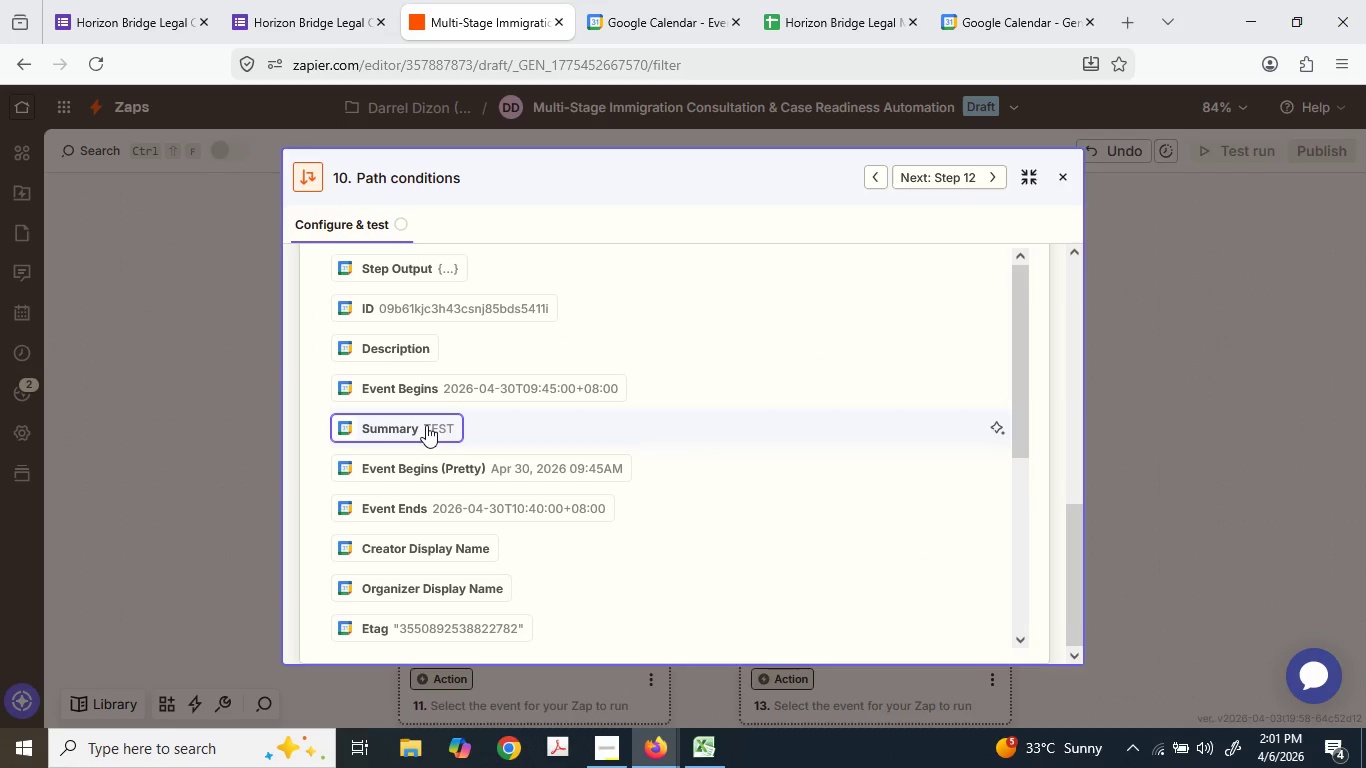 
scroll: coordinate [426, 422], scroll_direction: none, amount: 0.0
 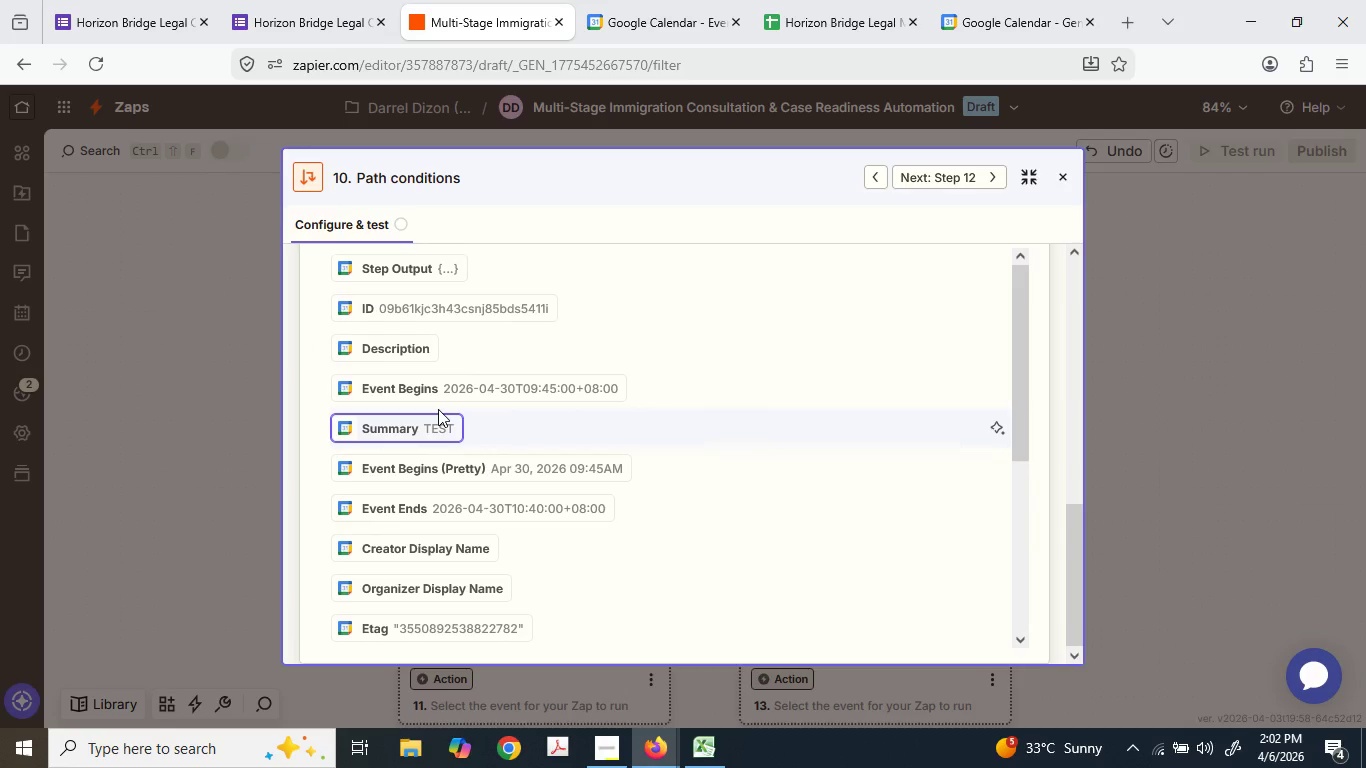 
wait(5.96)
 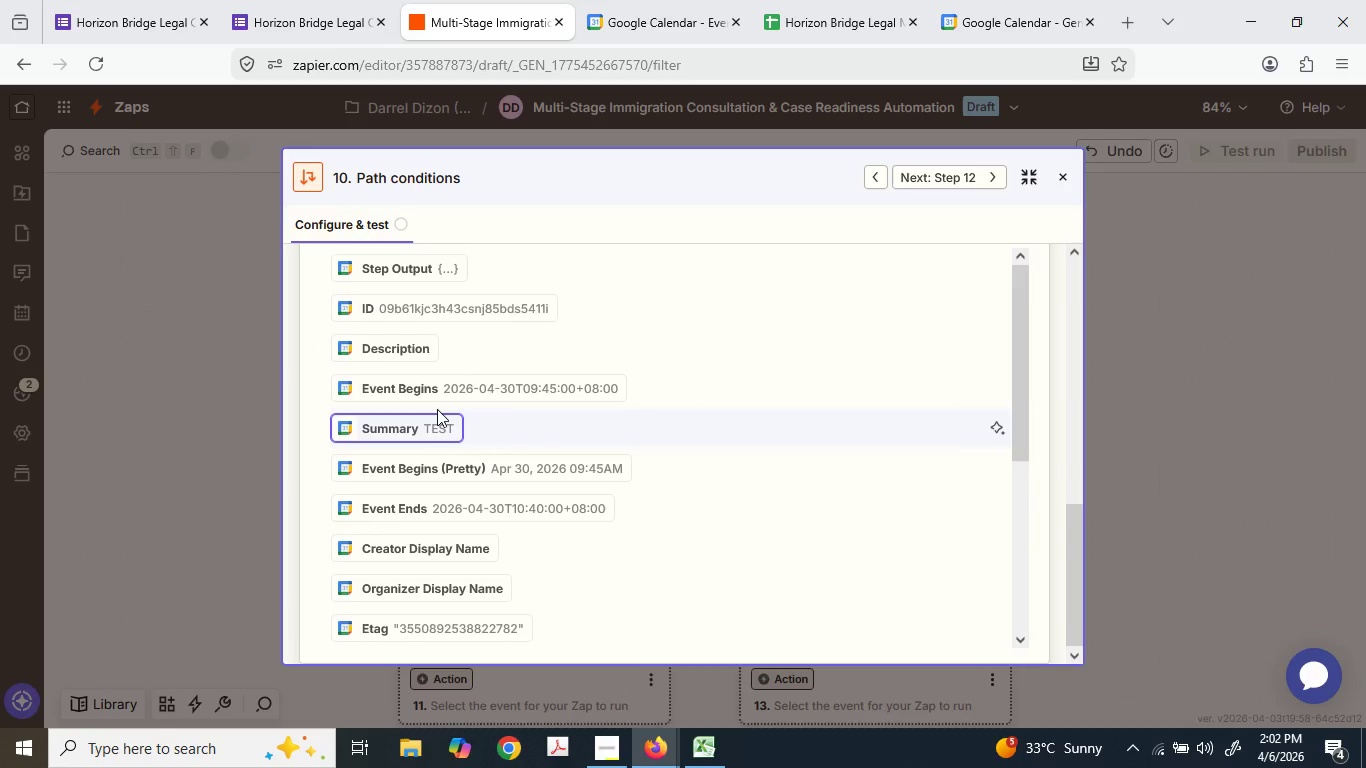 
scroll: coordinate [438, 408], scroll_direction: down, amount: 2.0
 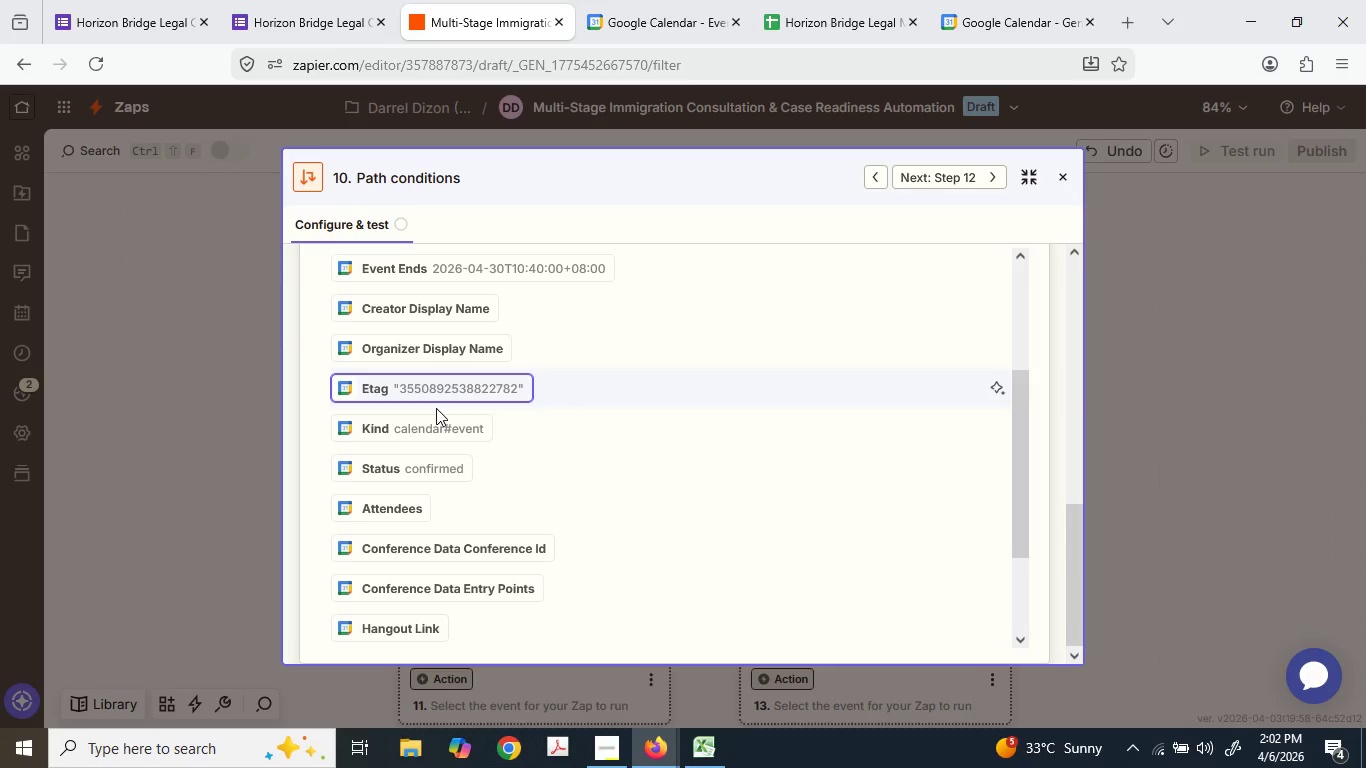 
scroll: coordinate [436, 408], scroll_direction: up, amount: 1.0
 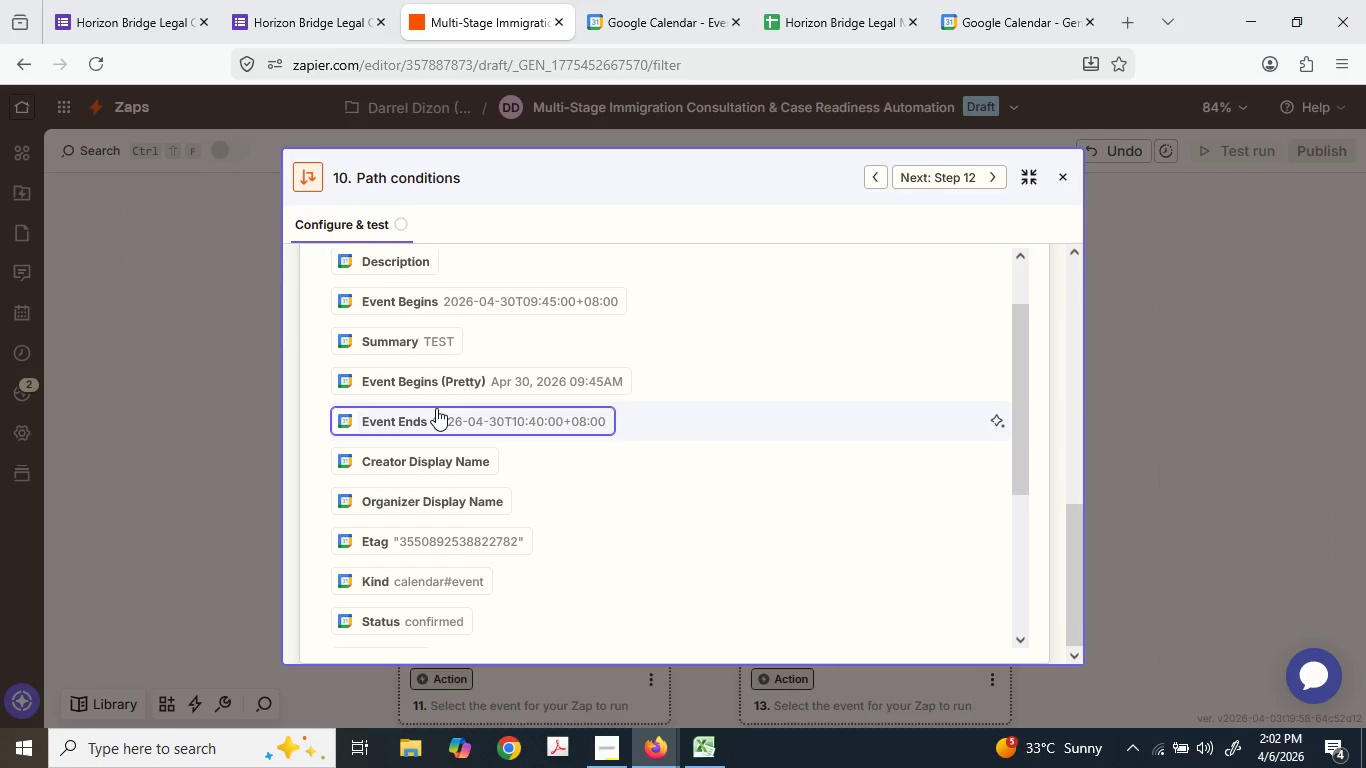 
scroll: coordinate [422, 513], scroll_direction: down, amount: 32.0
 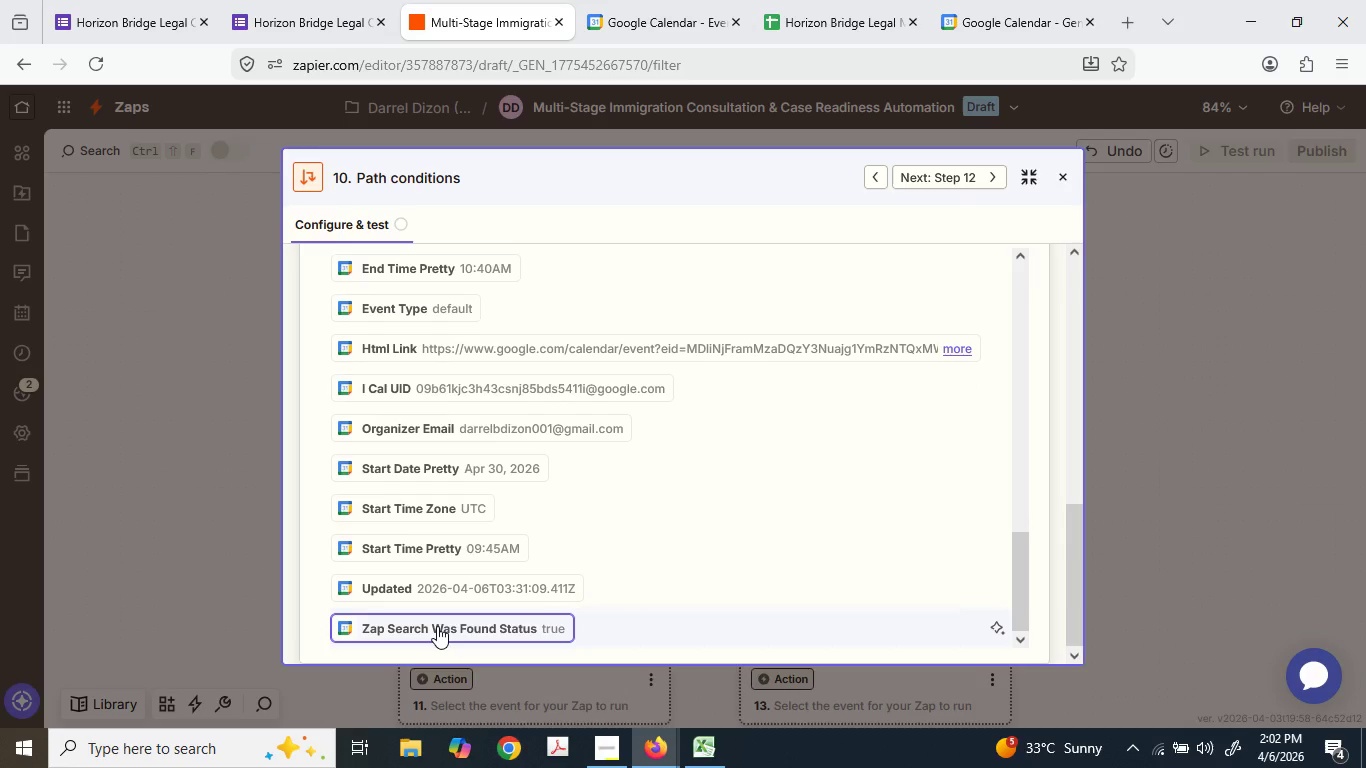 
left_click([437, 626])
 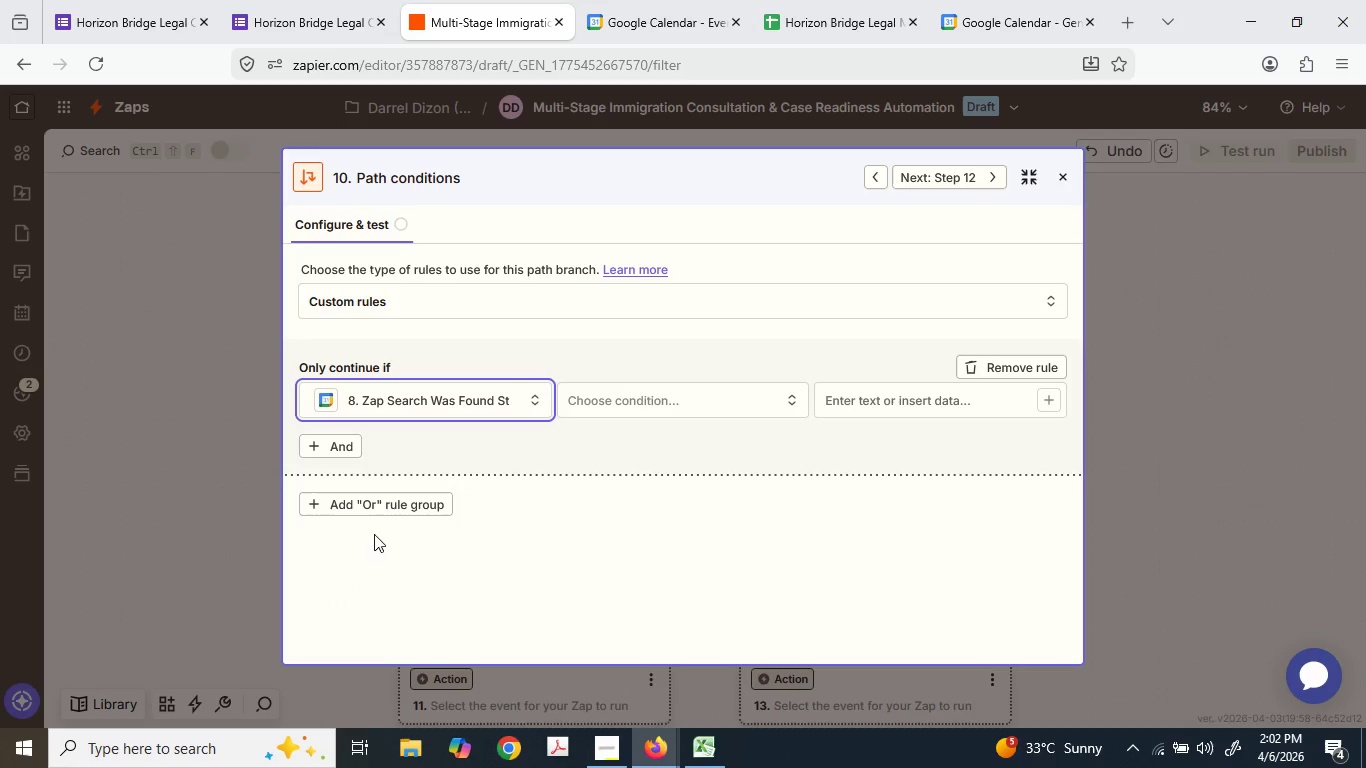 
mouse_move([623, 404])
 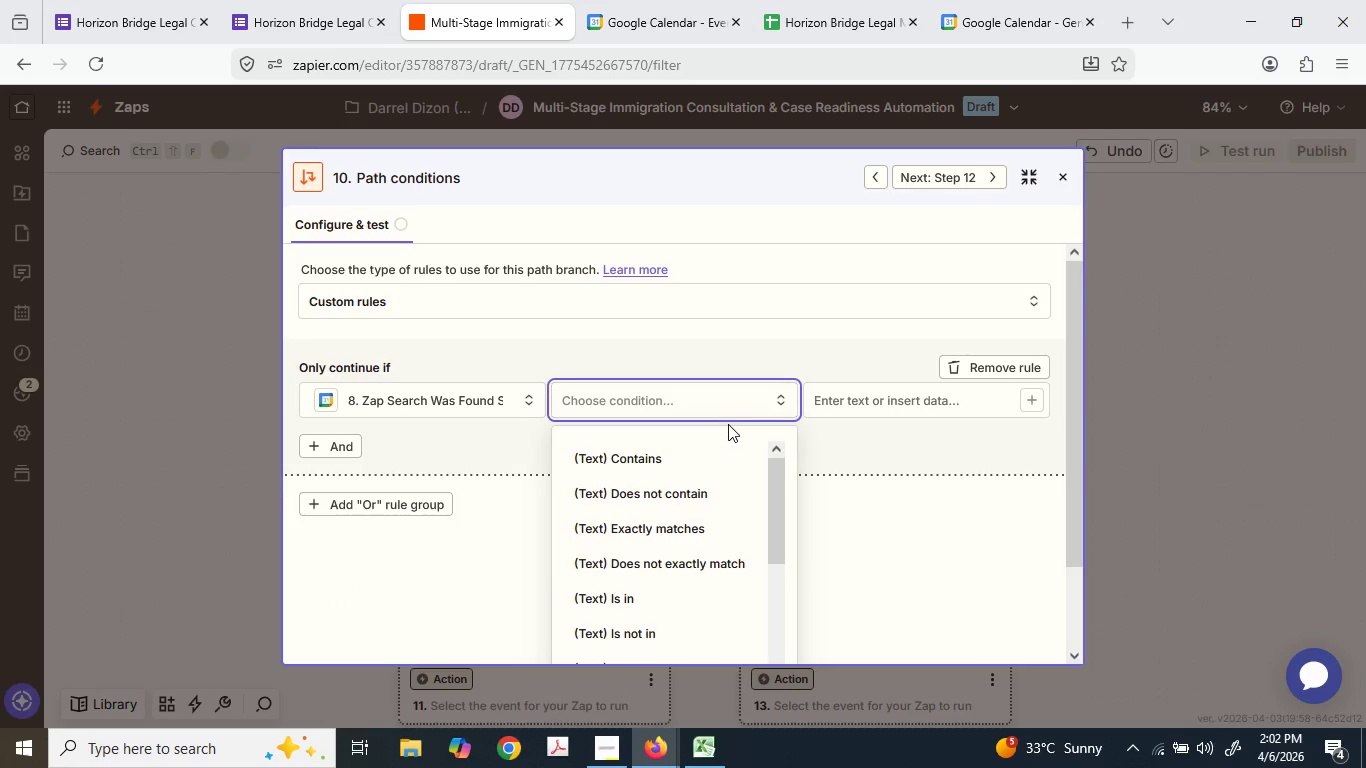 
scroll: coordinate [732, 465], scroll_direction: down, amount: 3.0
 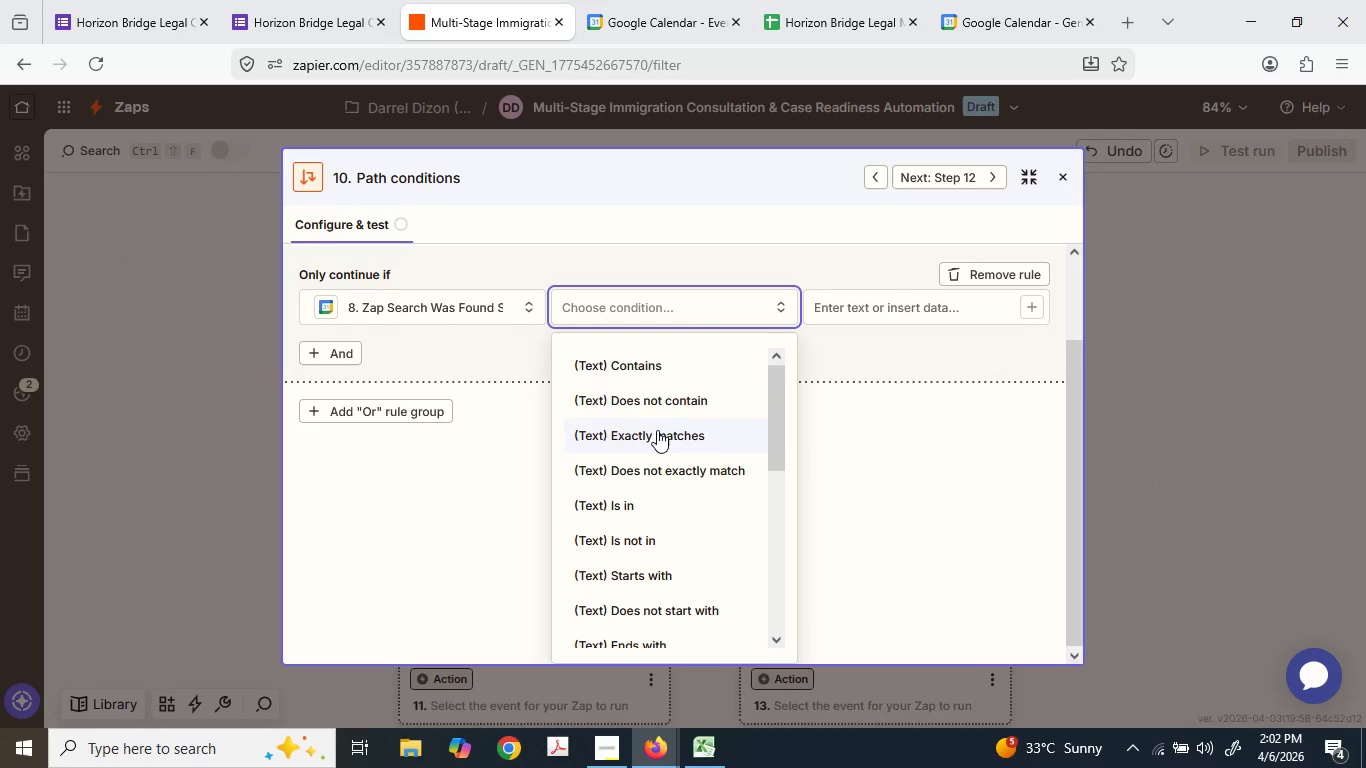 
left_click([657, 430])
 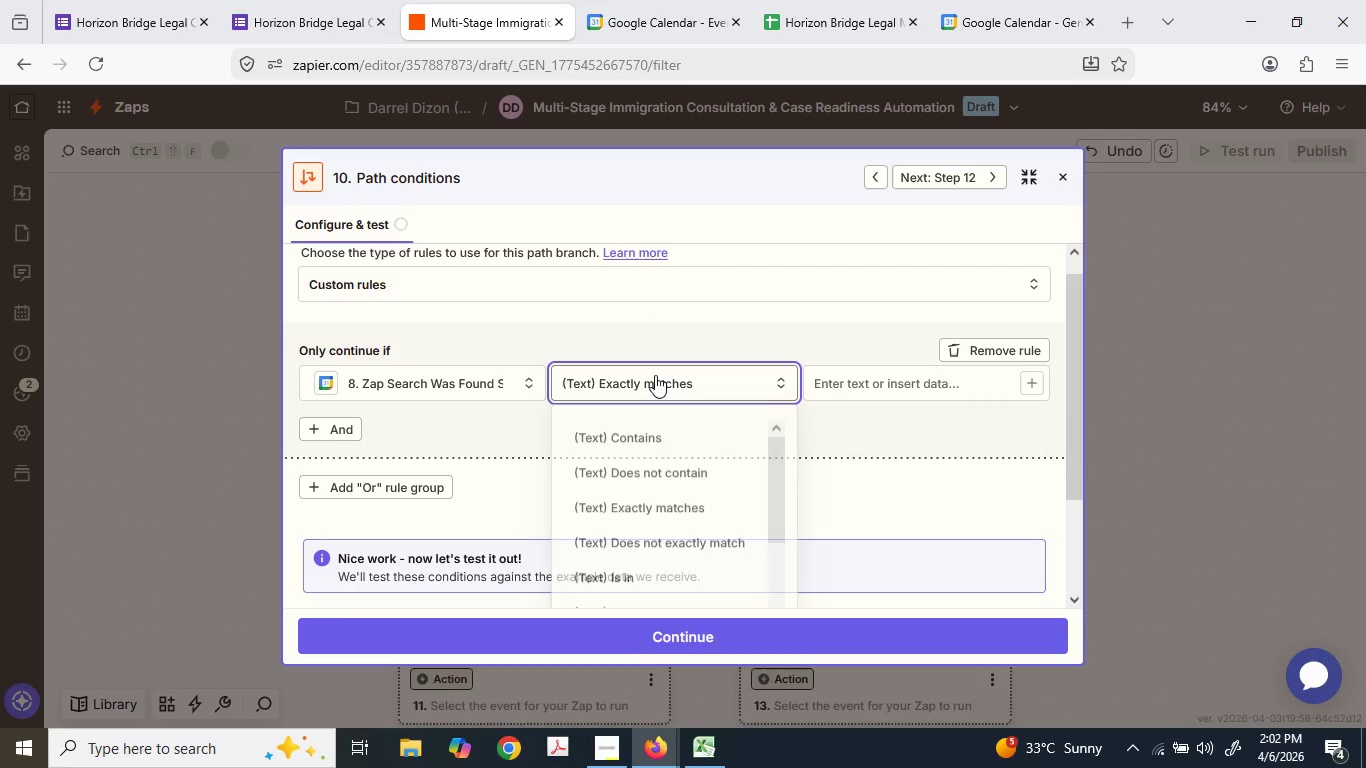 
scroll: coordinate [694, 566], scroll_direction: down, amount: 8.0
 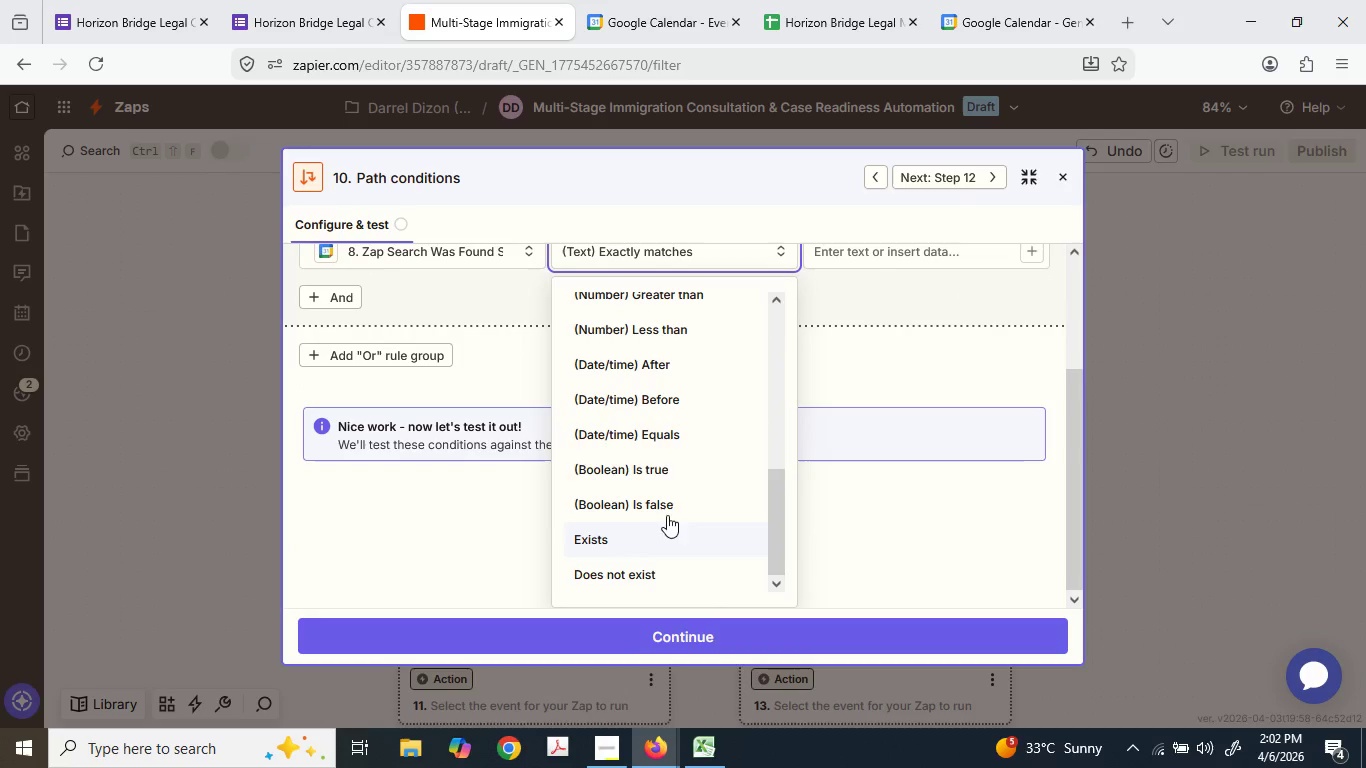 
left_click([669, 503])
 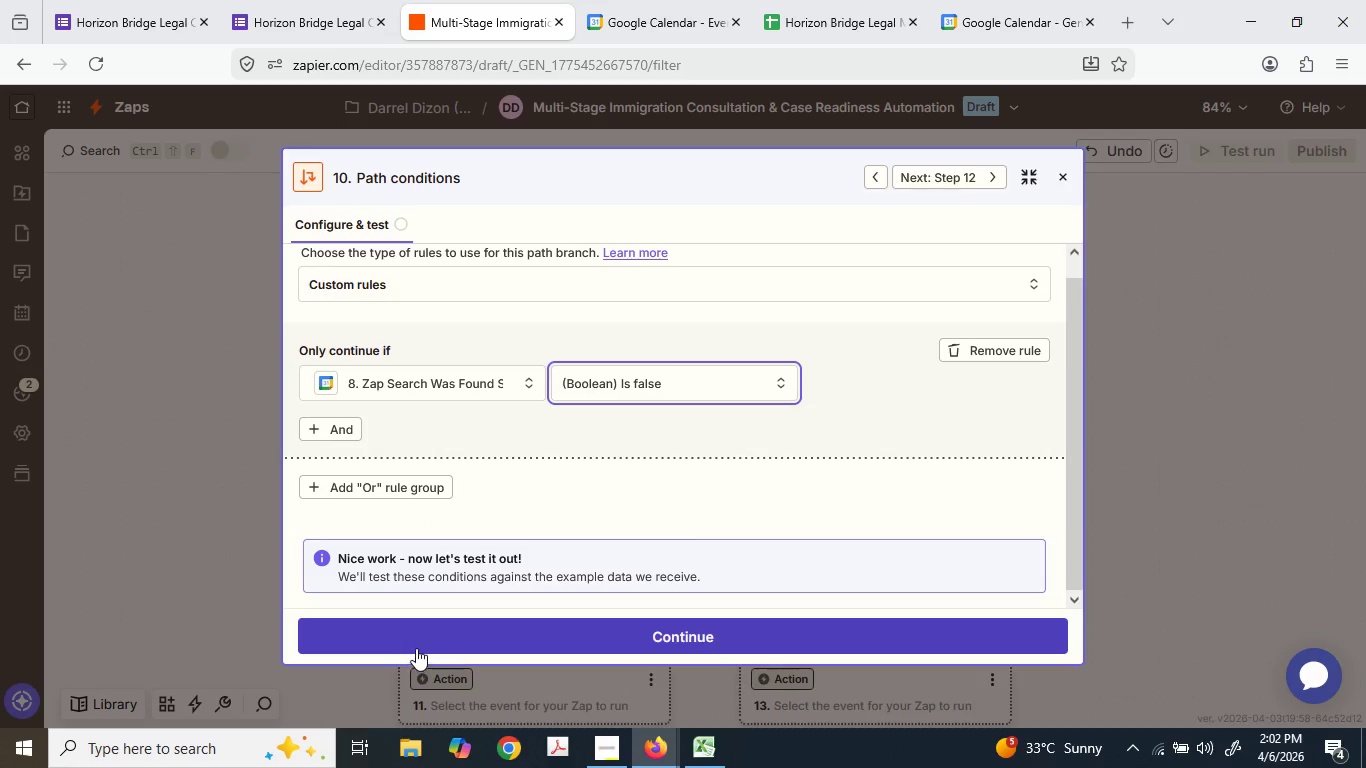 
scroll: coordinate [430, 546], scroll_direction: down, amount: 4.0
 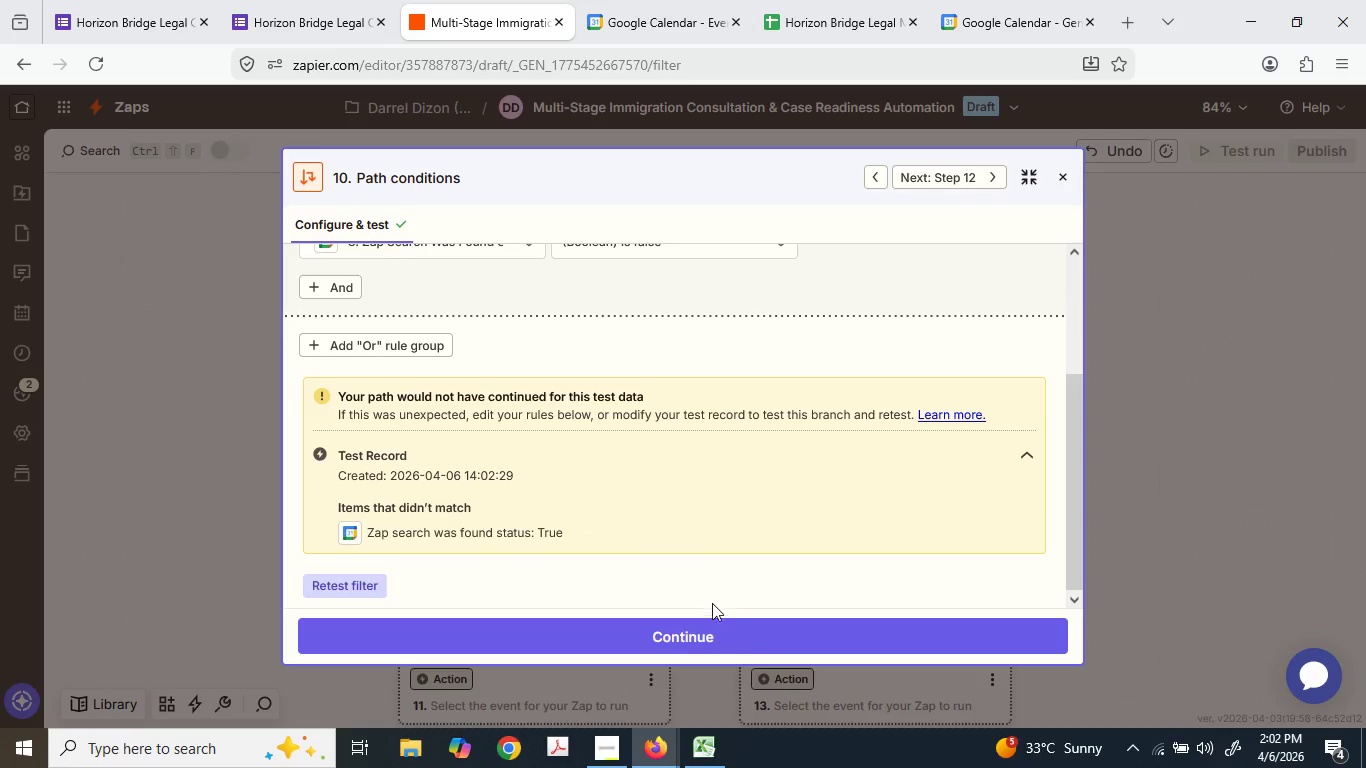 
left_click([1203, 587])
 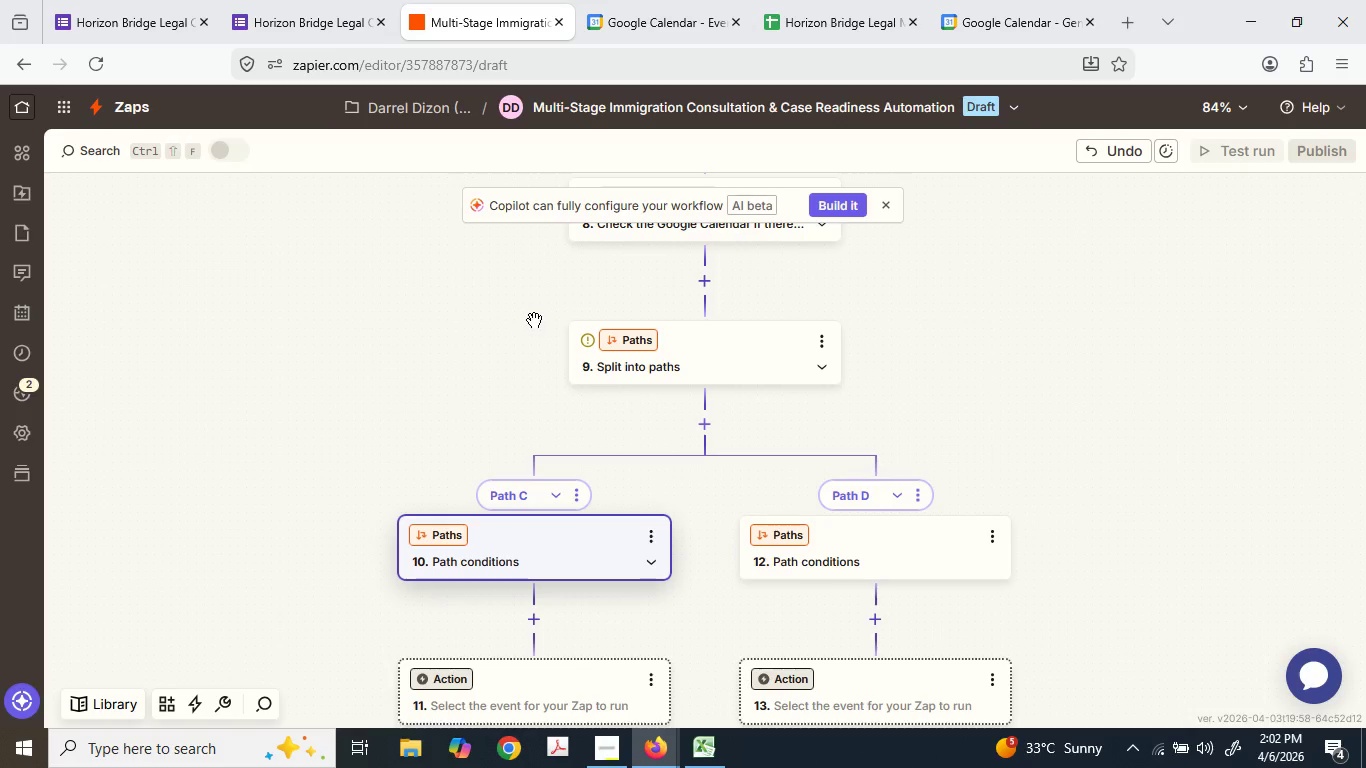 
scroll: coordinate [534, 320], scroll_direction: up, amount: 1.0
 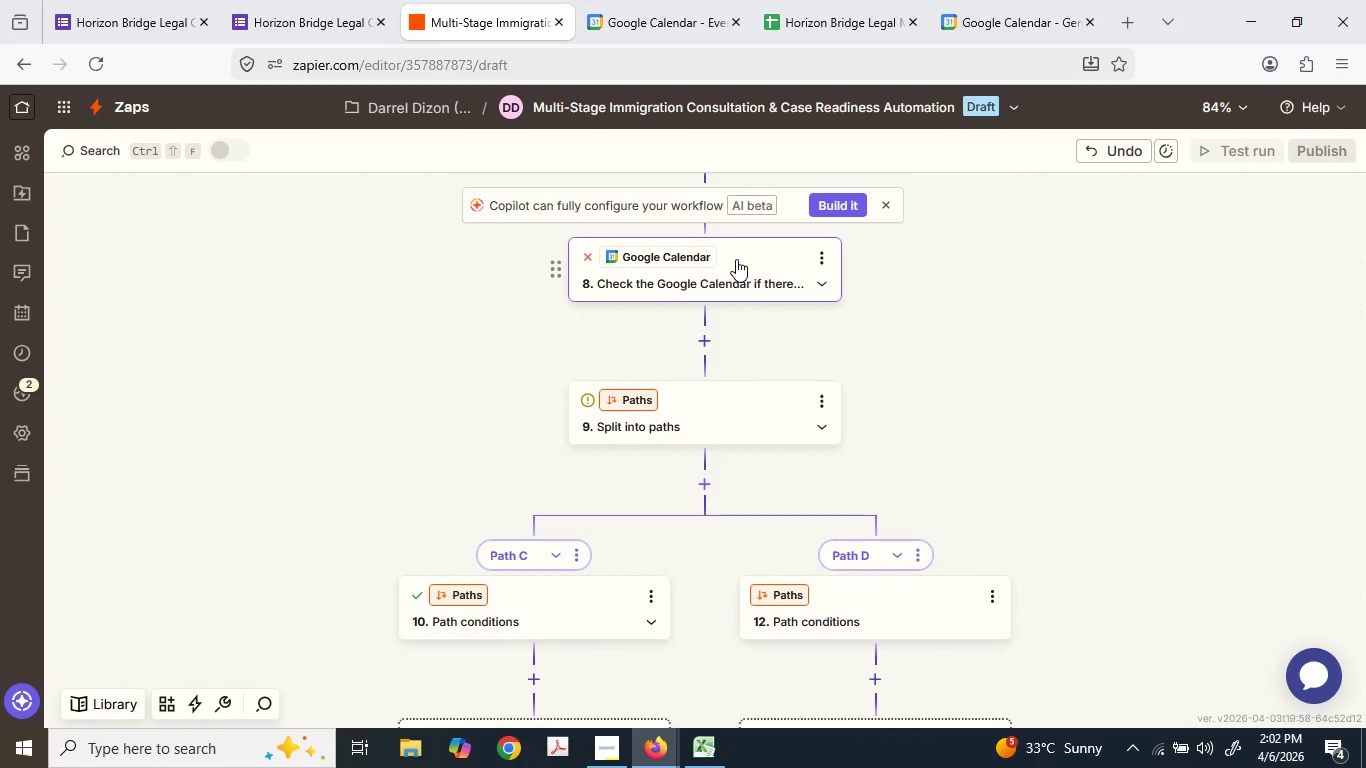 
left_click([736, 259])
 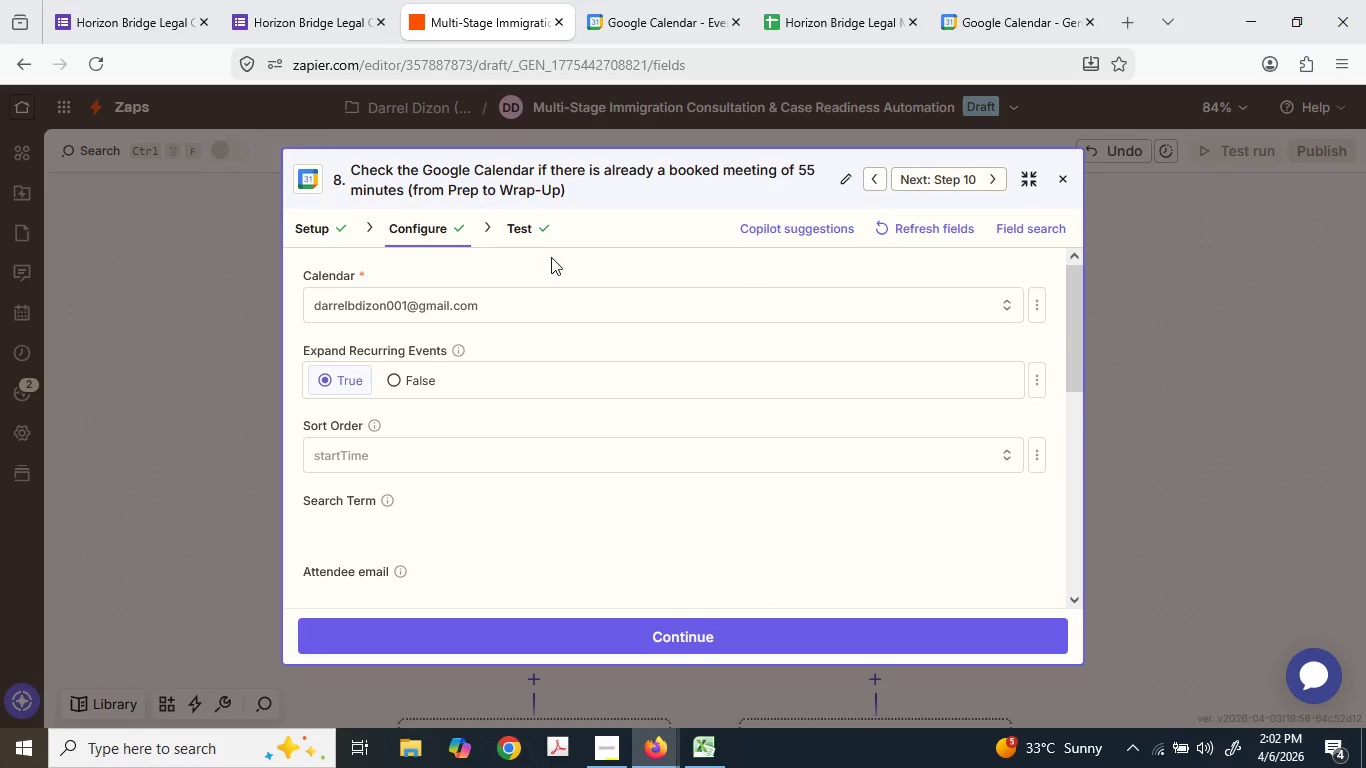 
left_click([528, 230])
 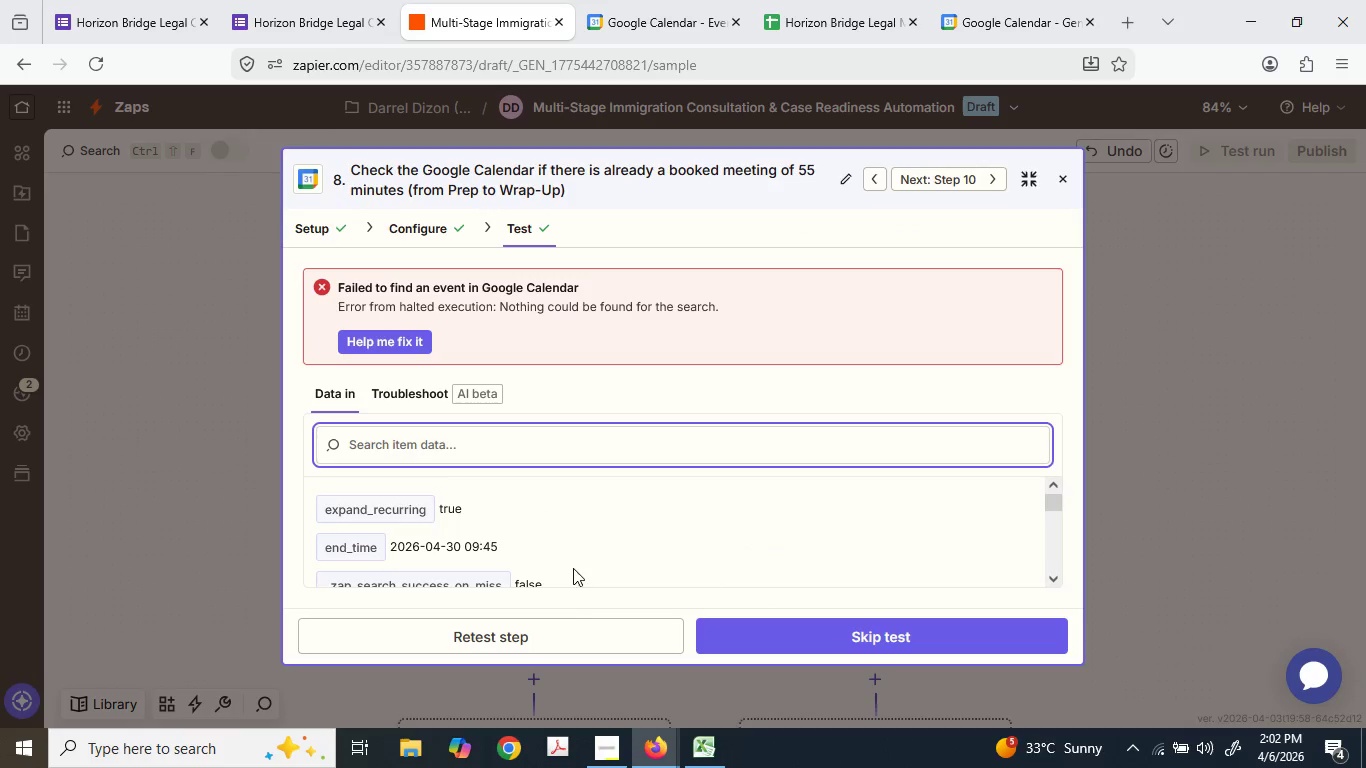 
left_click([534, 635])
 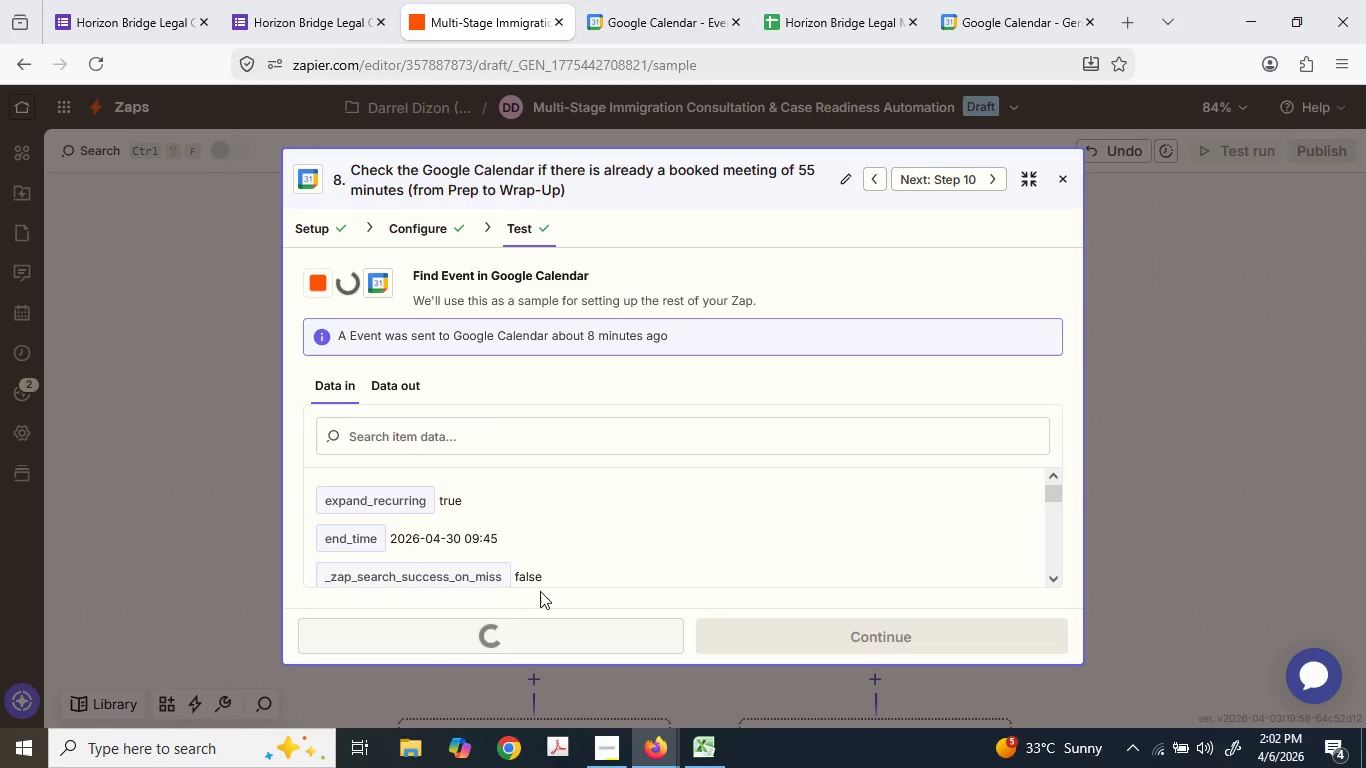 
scroll: coordinate [597, 529], scroll_direction: down, amount: 2.0
 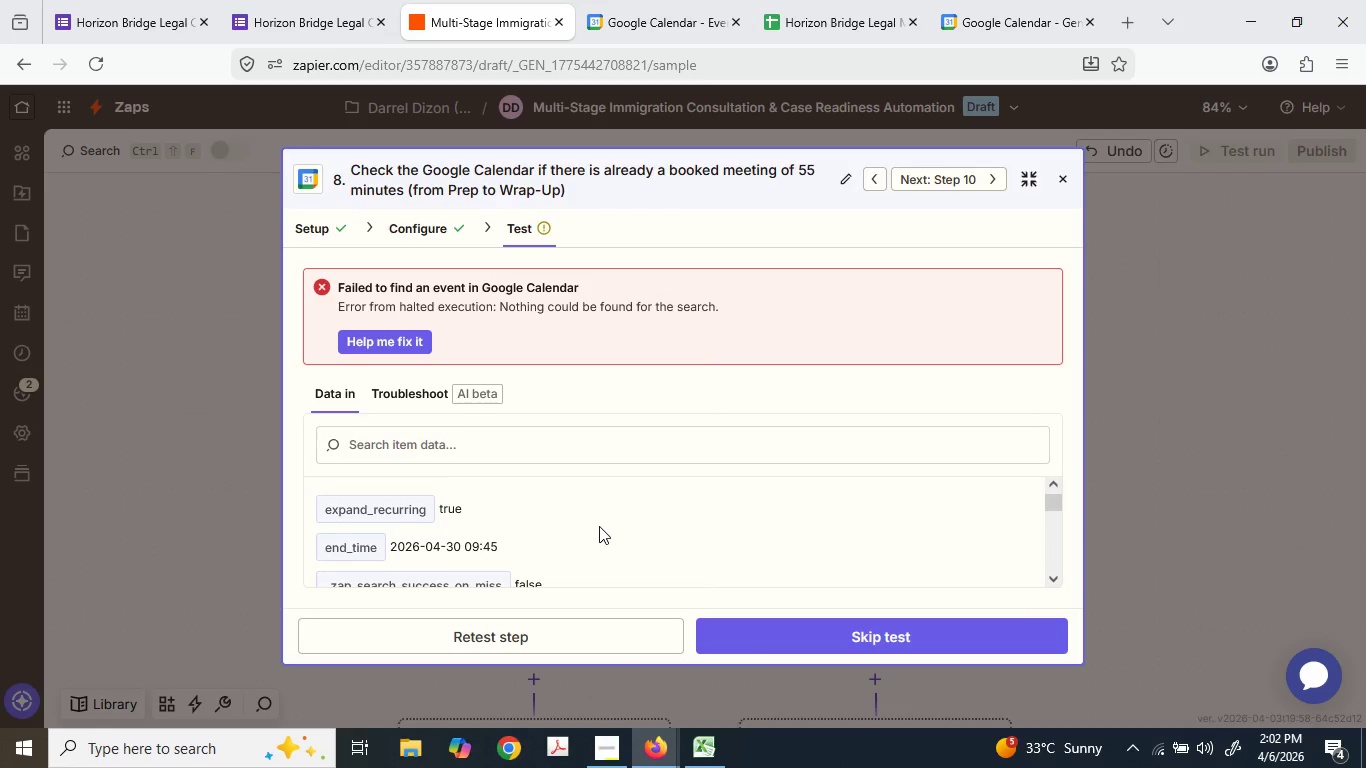 
scroll: coordinate [590, 523], scroll_direction: up, amount: 2.0
 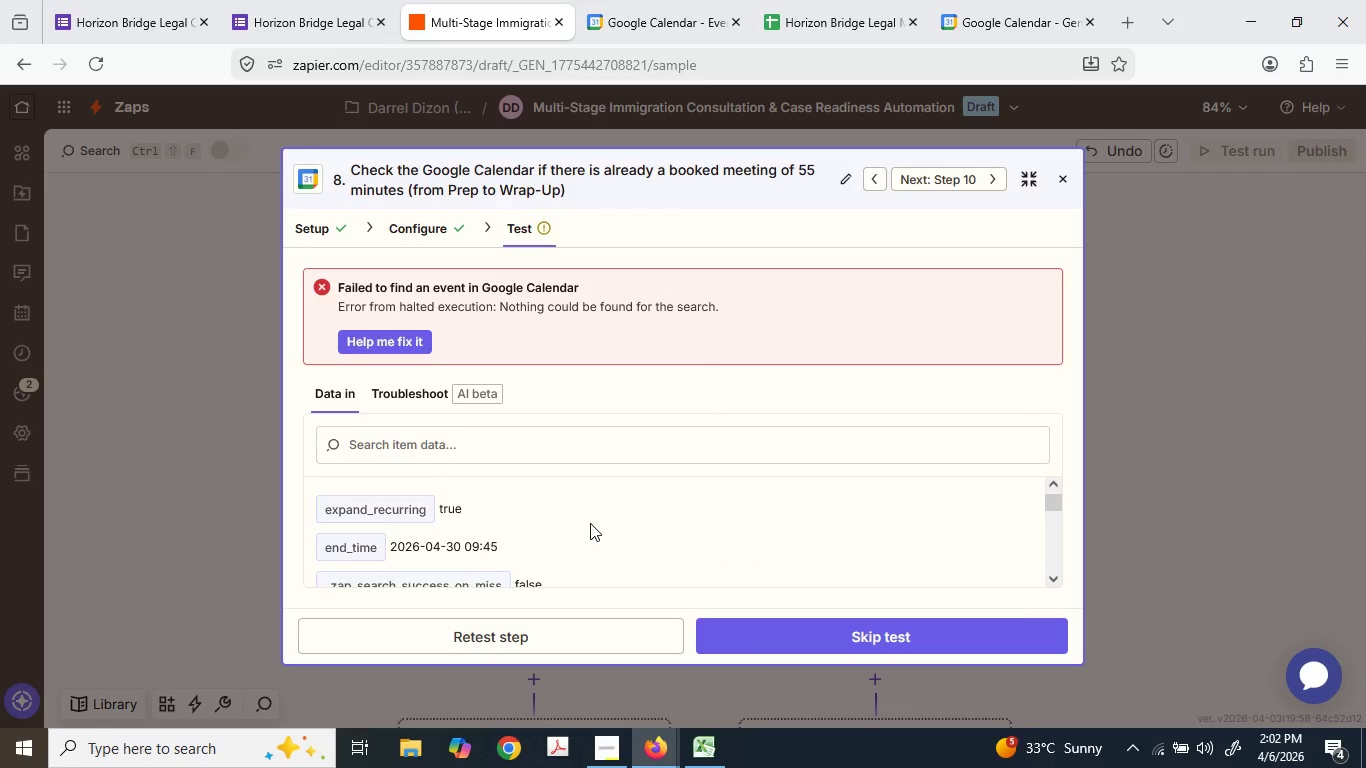 
scroll: coordinate [587, 519], scroll_direction: down, amount: 6.0
 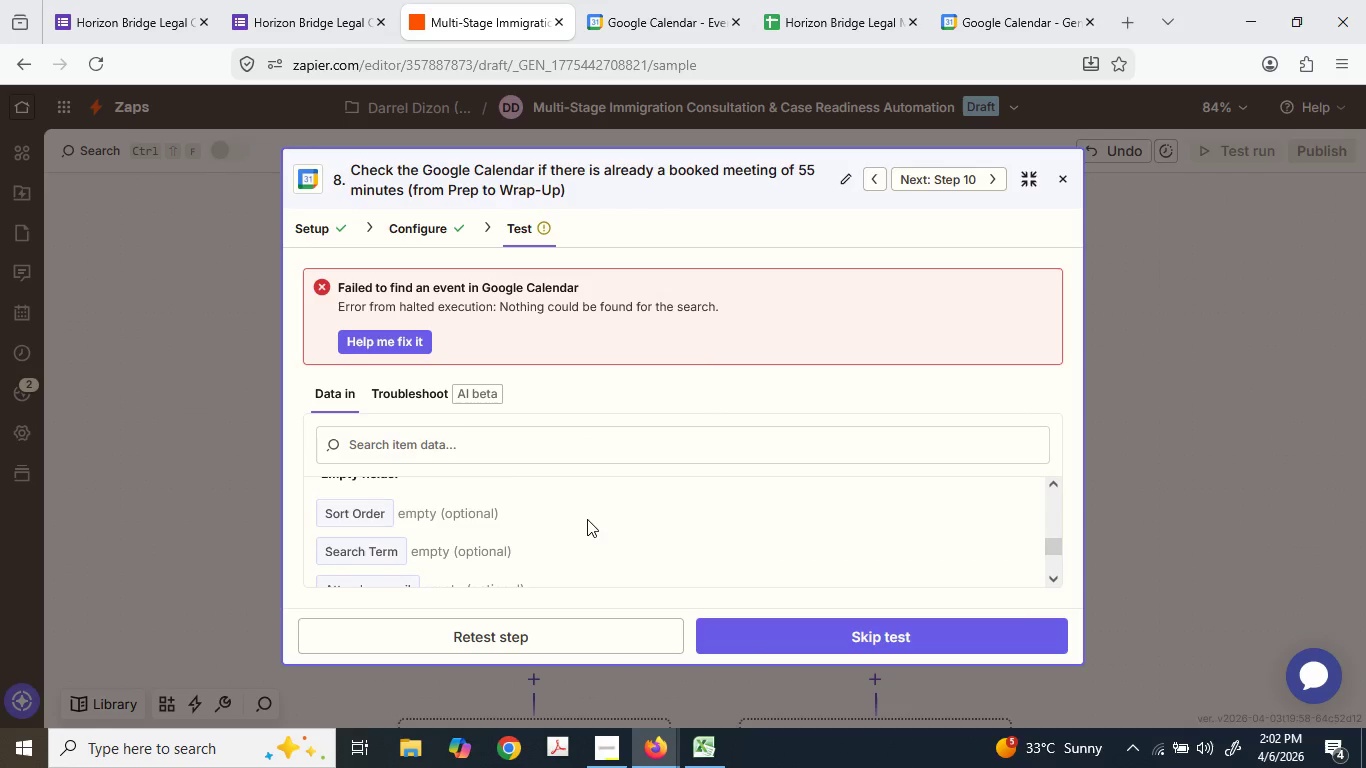 
scroll: coordinate [587, 519], scroll_direction: up, amount: 1.0
 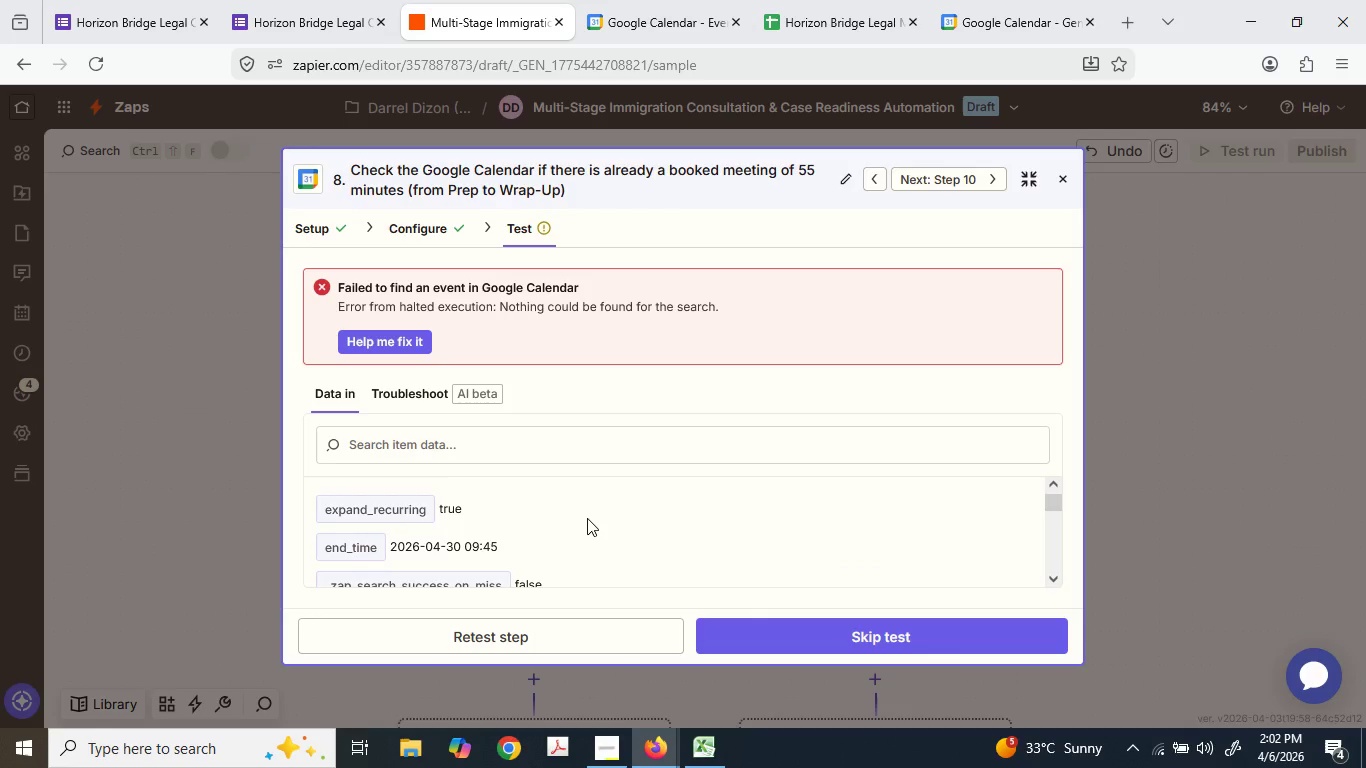 
scroll: coordinate [587, 518], scroll_direction: down, amount: 1.0
 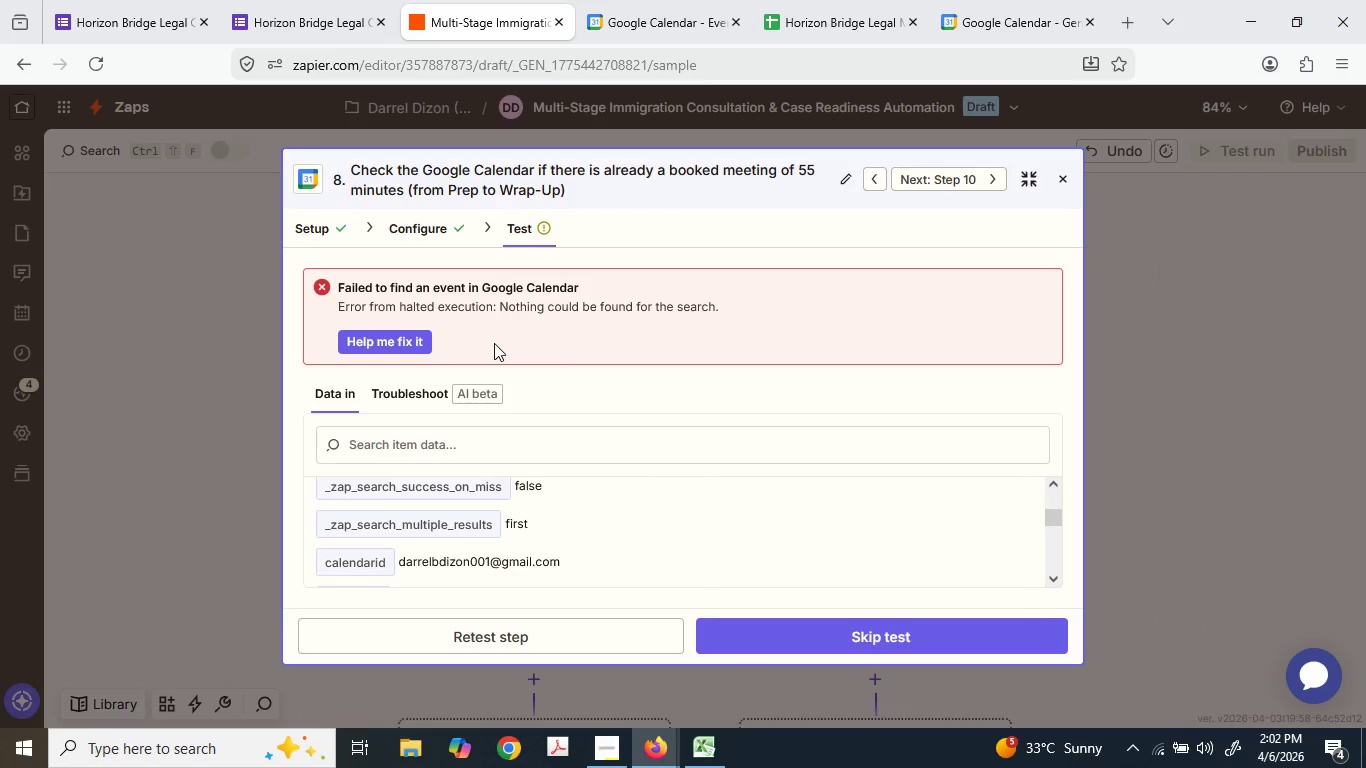 
left_click([256, 403])
 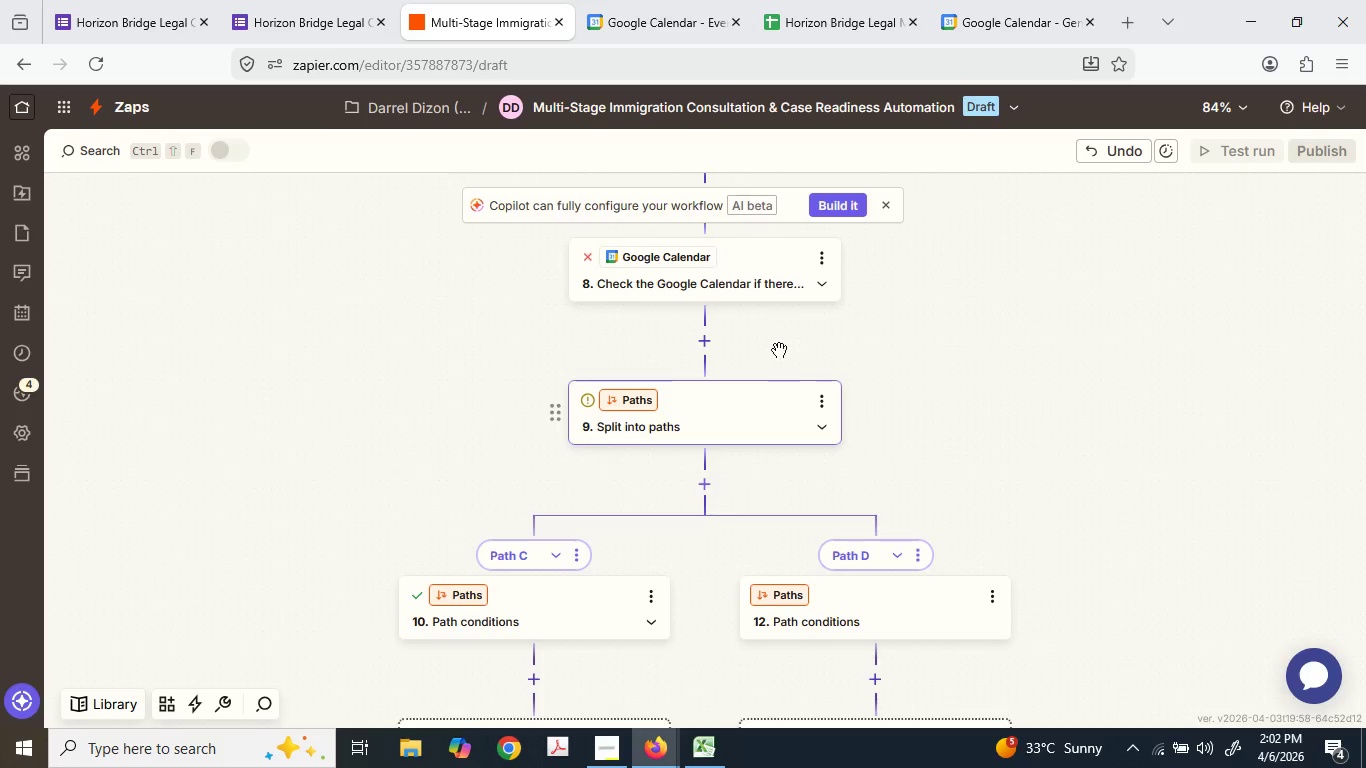 
scroll: coordinate [700, 406], scroll_direction: up, amount: 2.0
 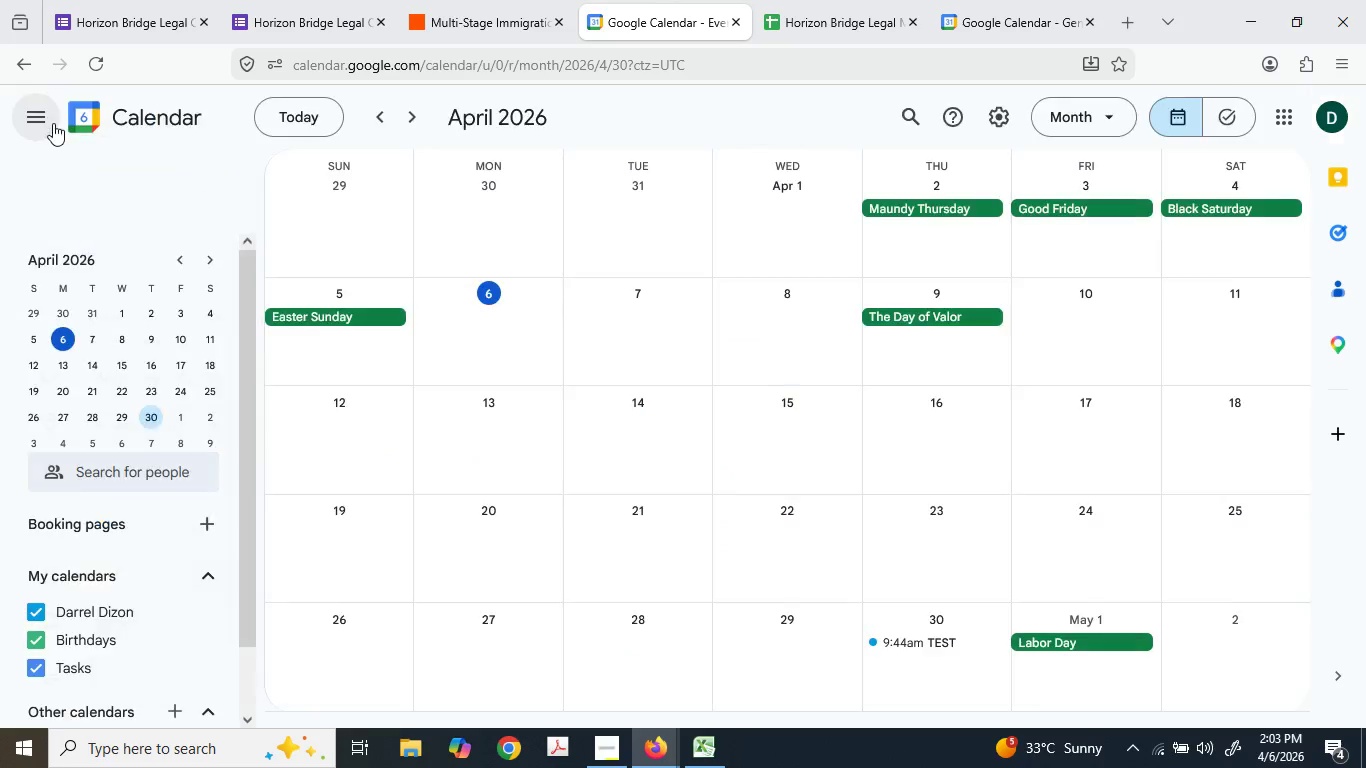 
left_click([905, 644])
 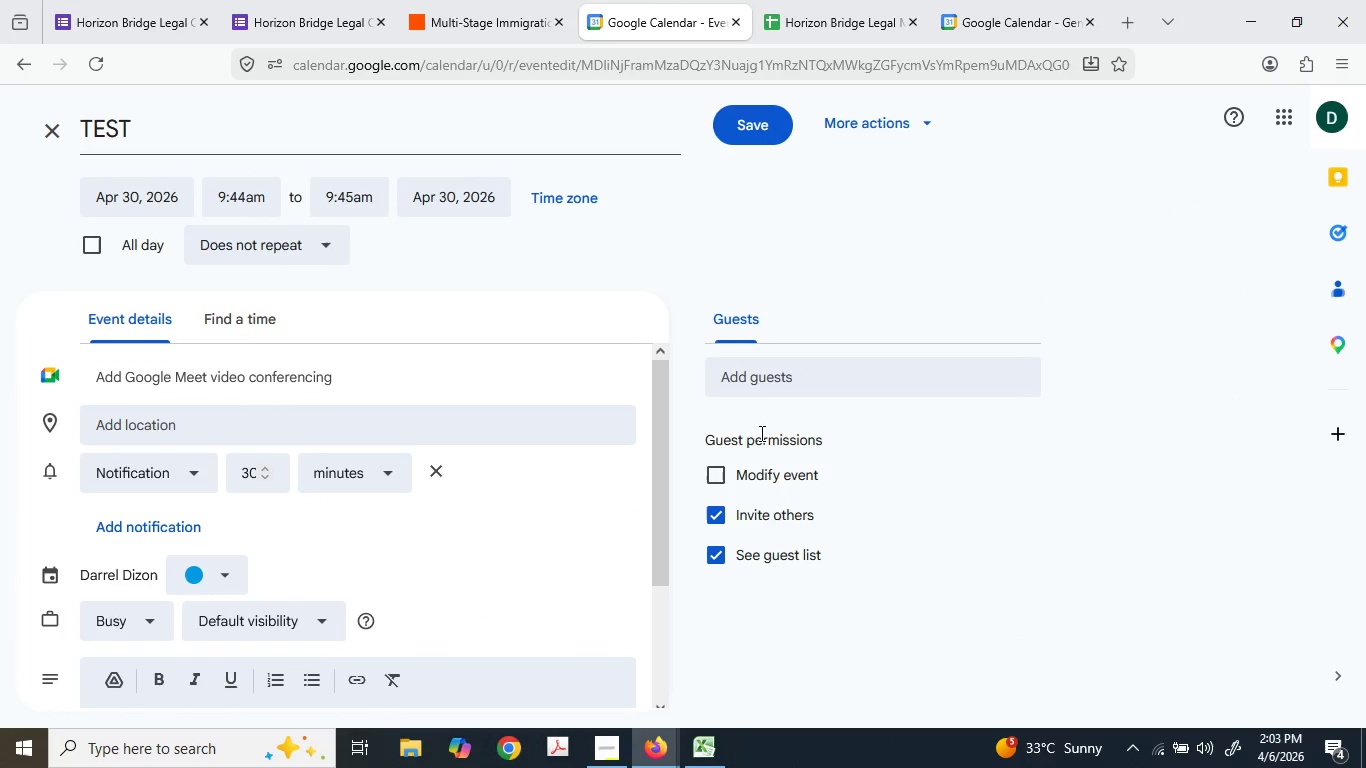 
wait(5.22)
 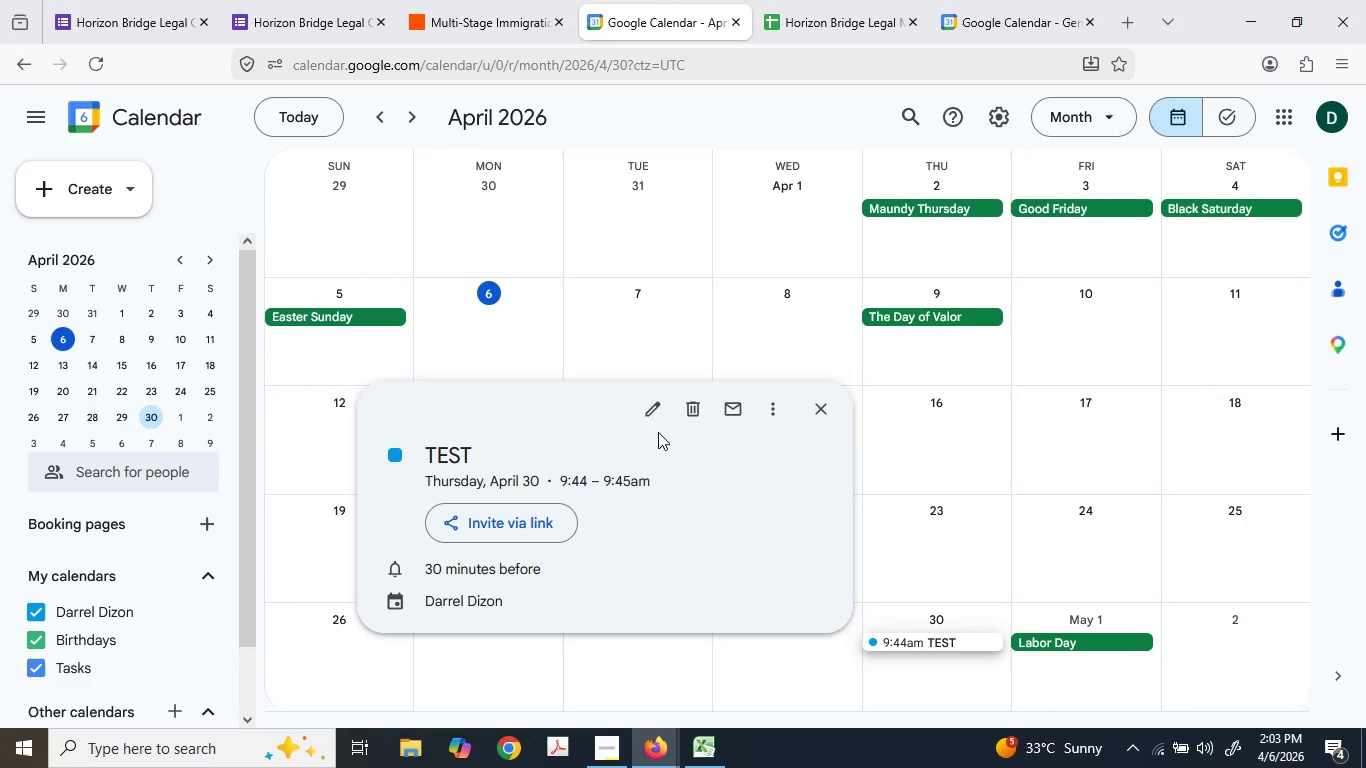 
left_click([335, 205])
 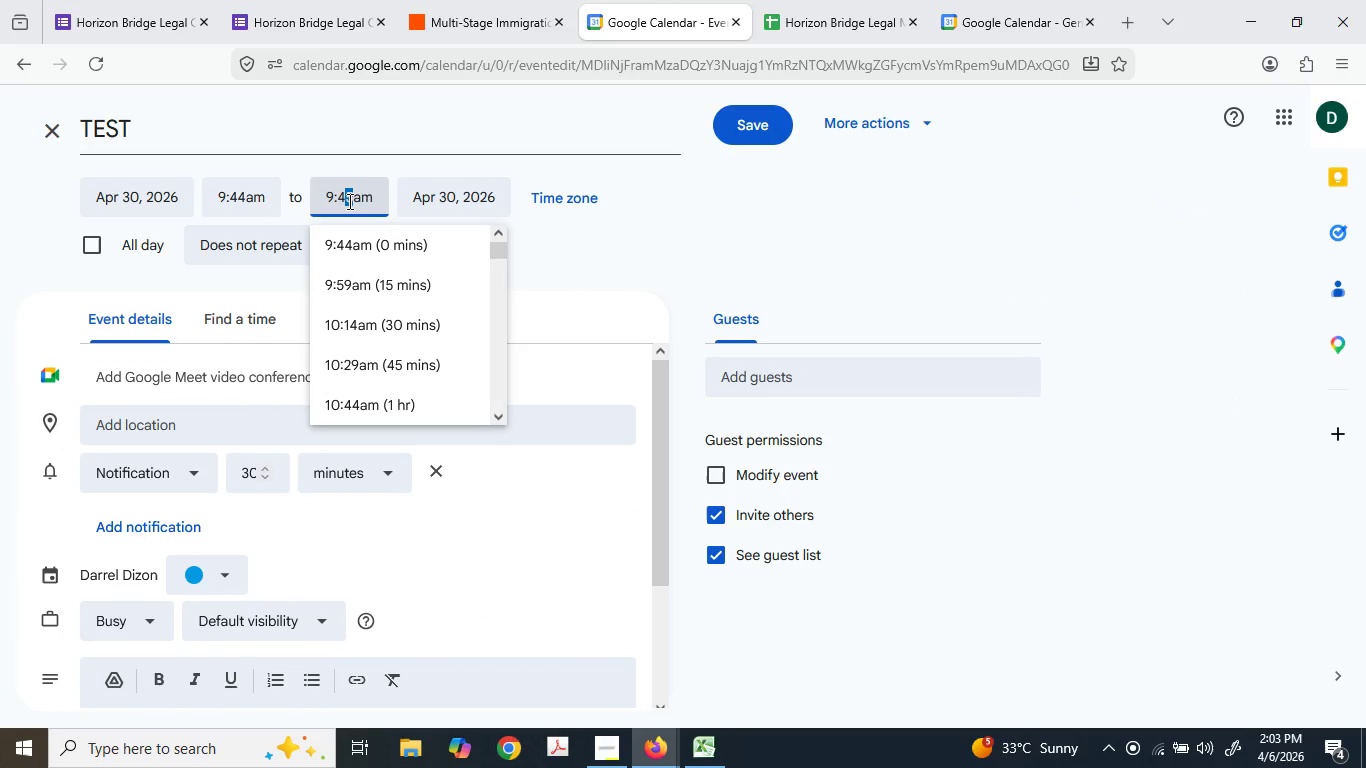 
key(Numpad6)
 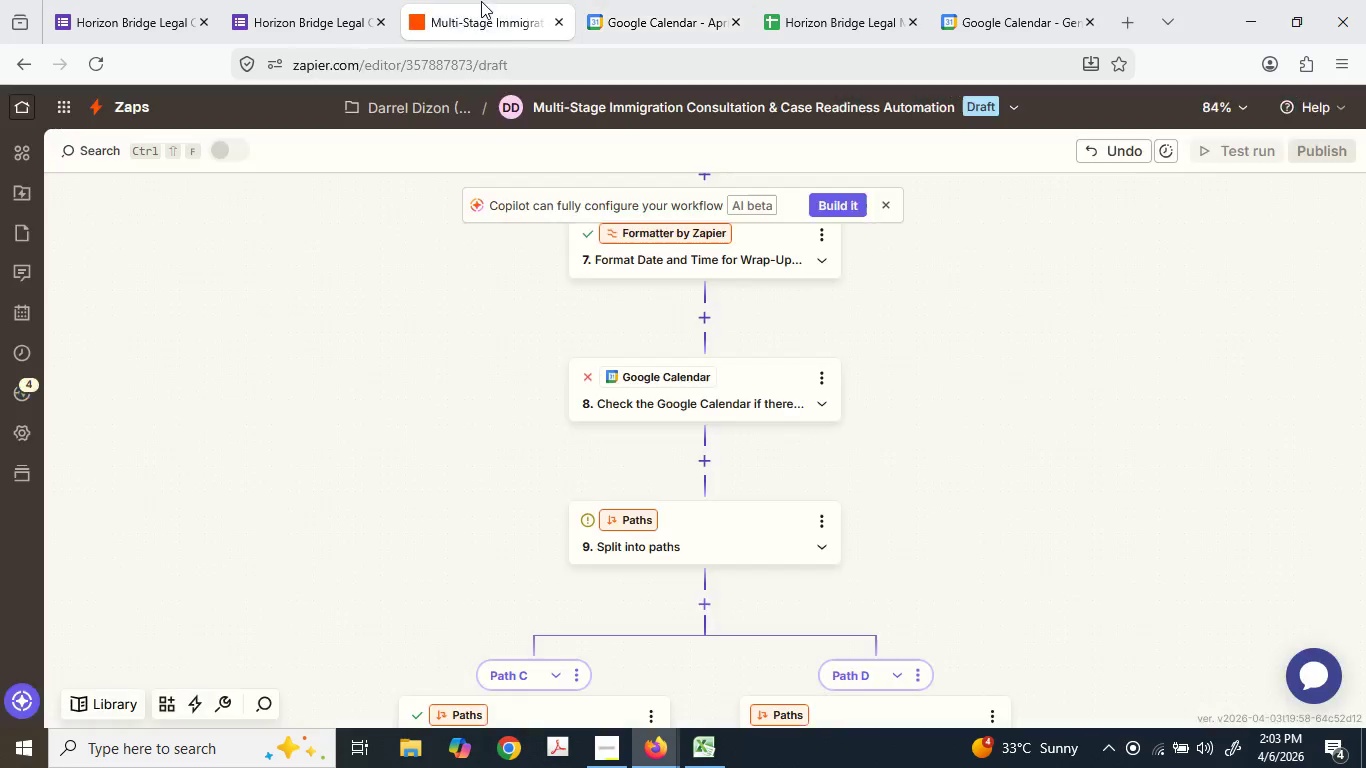 
wait(5.64)
 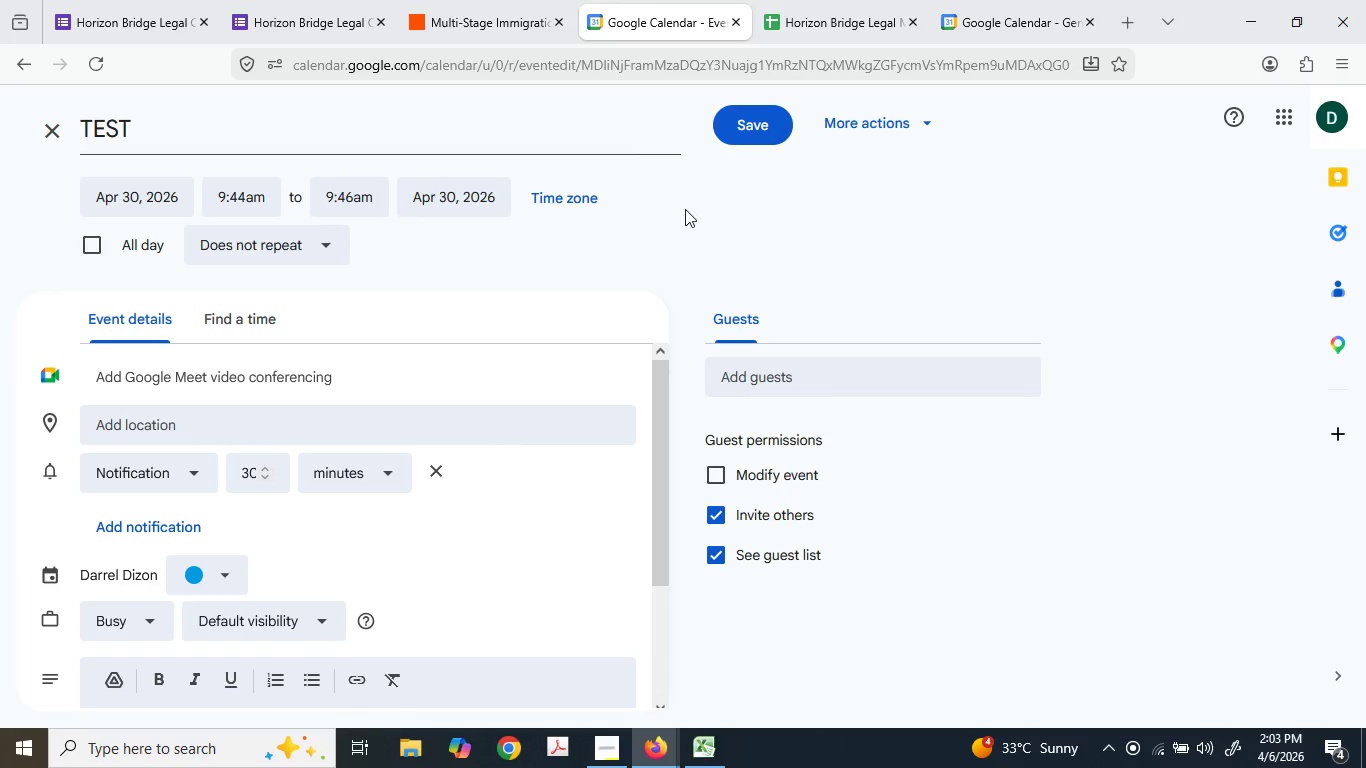 
left_click([736, 402])
 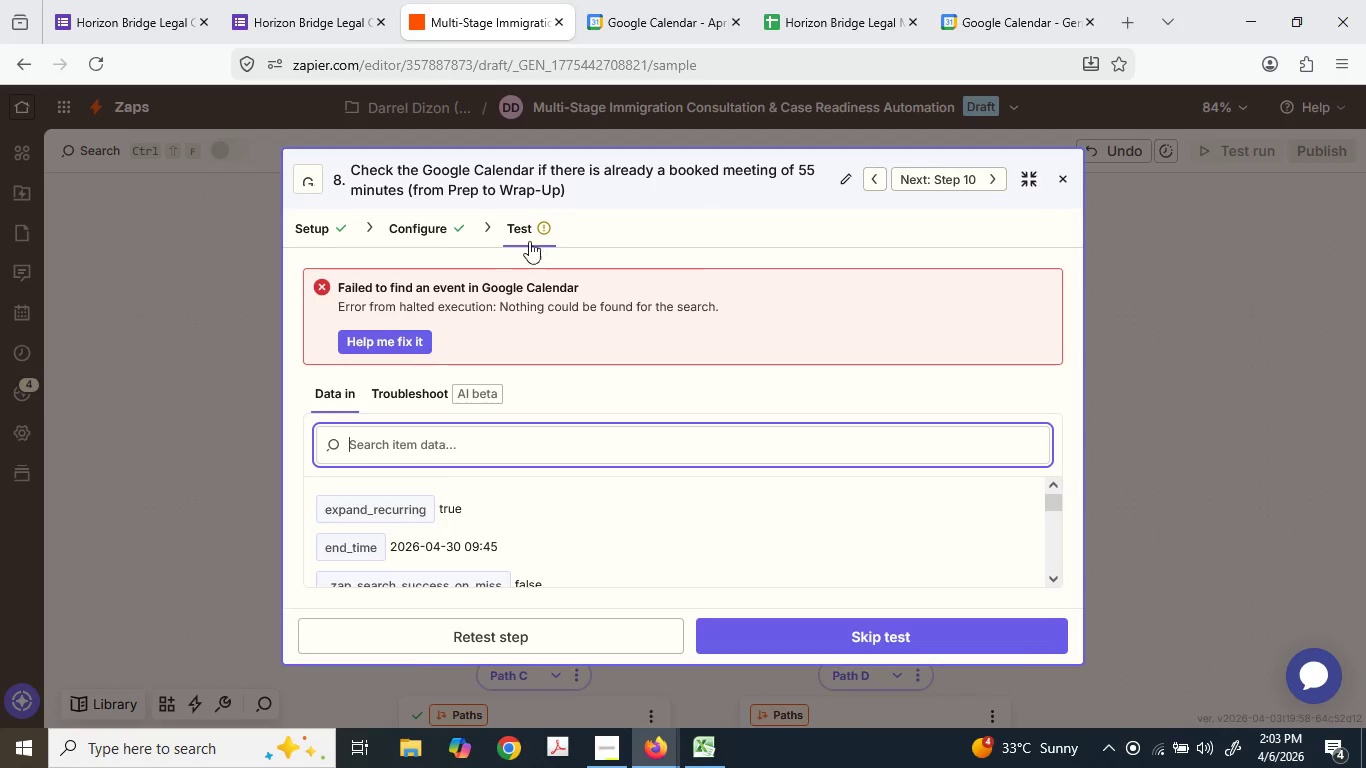 
left_click([442, 234])
 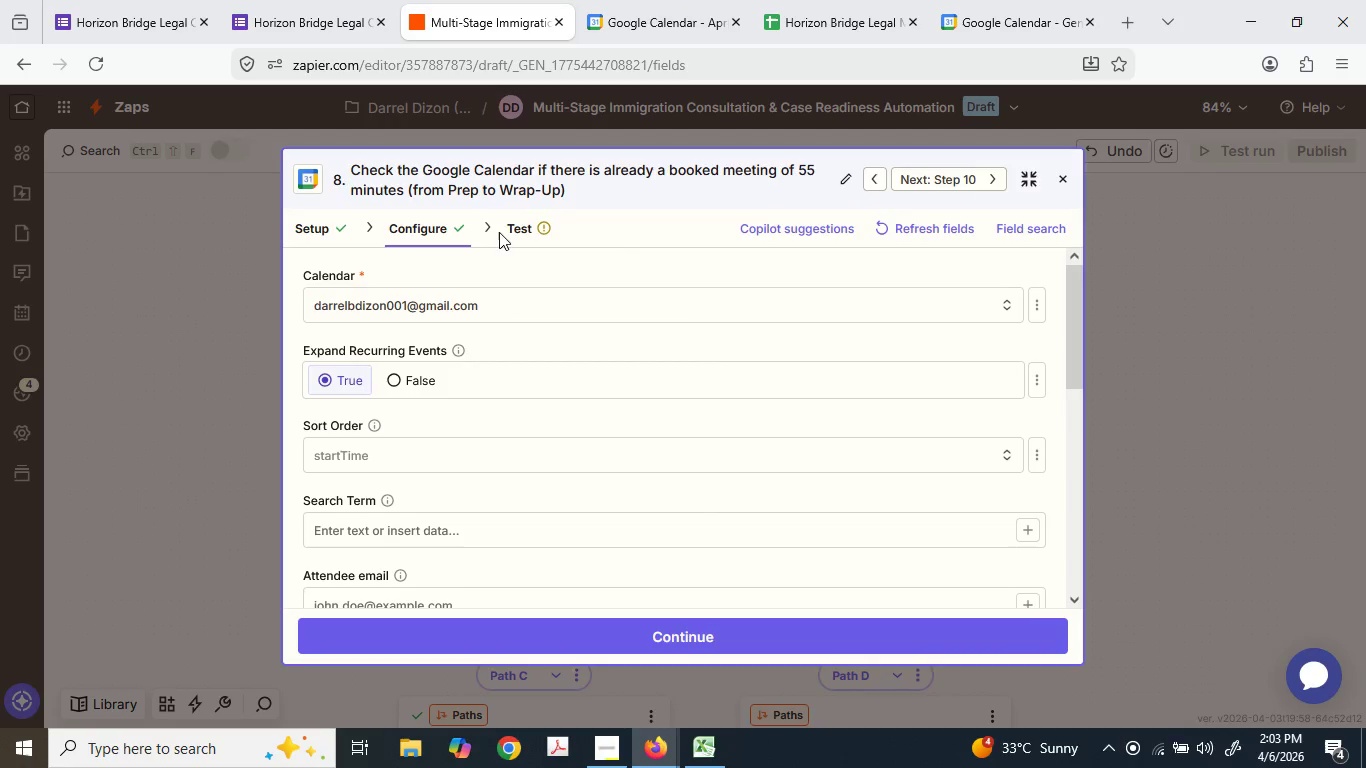 
double_click([516, 228])
 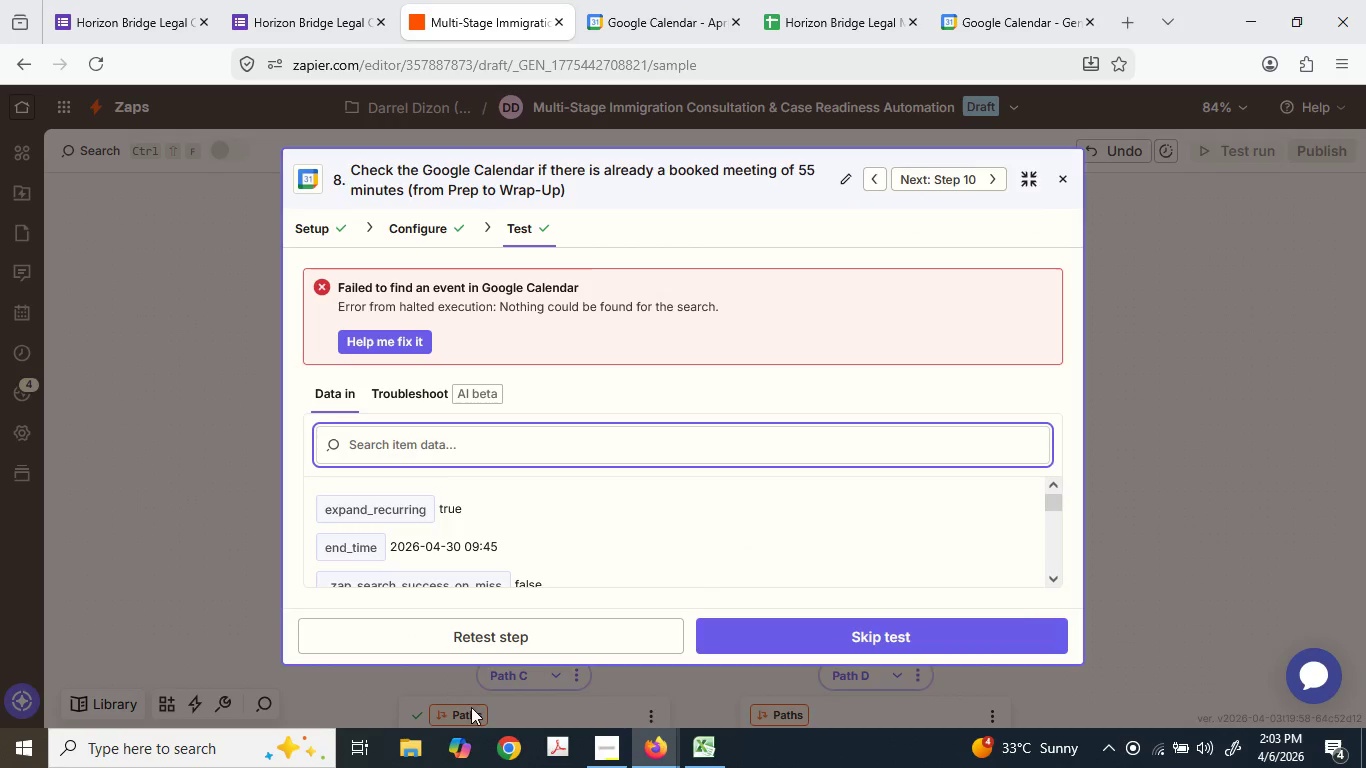 
left_click([481, 637])
 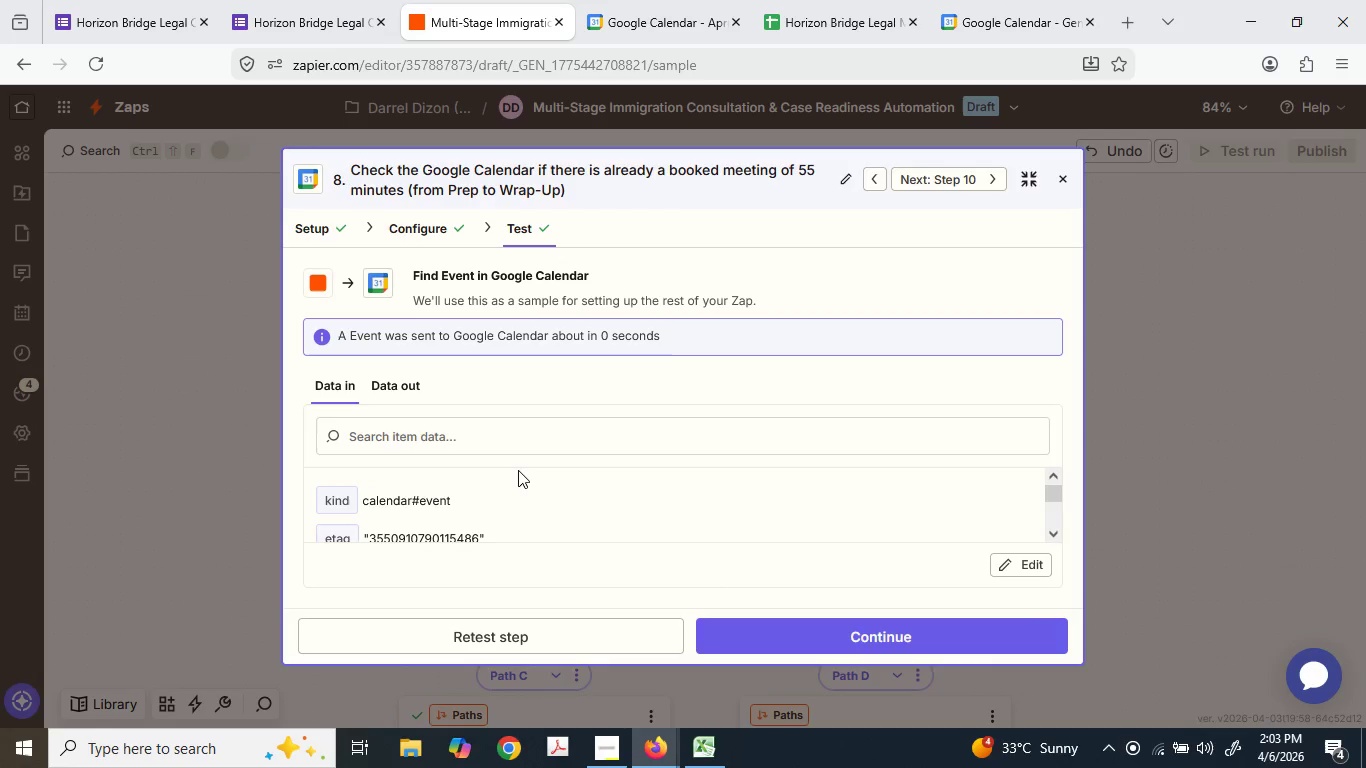 
scroll: coordinate [754, 541], scroll_direction: down, amount: 3.0
 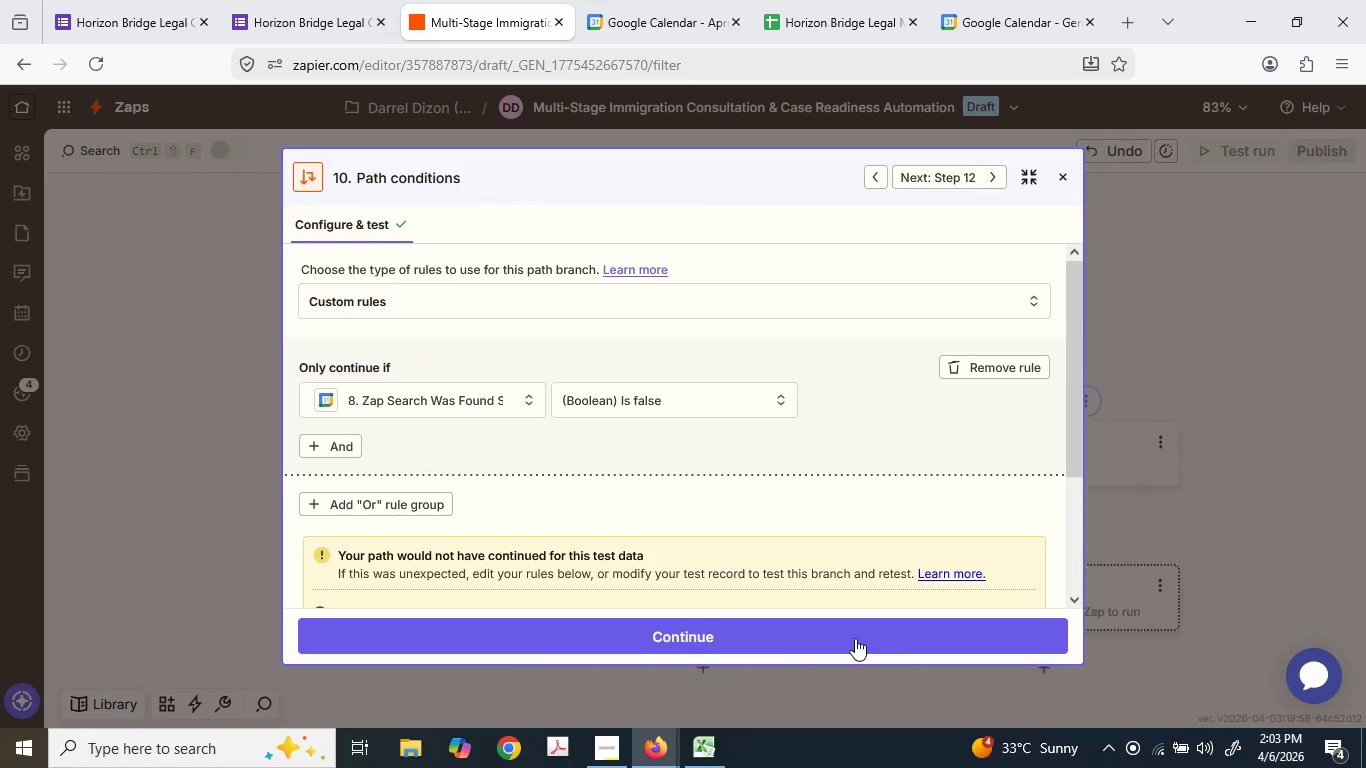 
left_click([855, 638])
 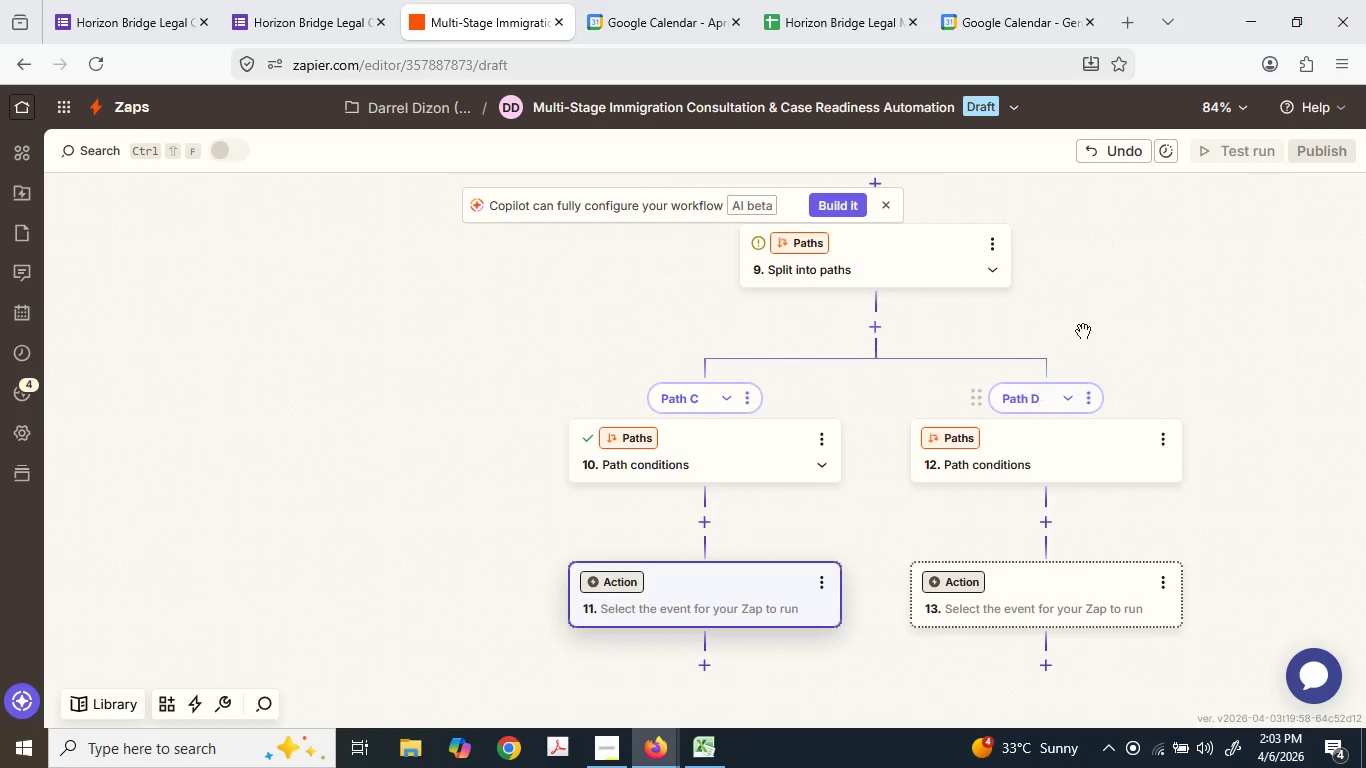 
scroll: coordinate [939, 490], scroll_direction: down, amount: 2.0
 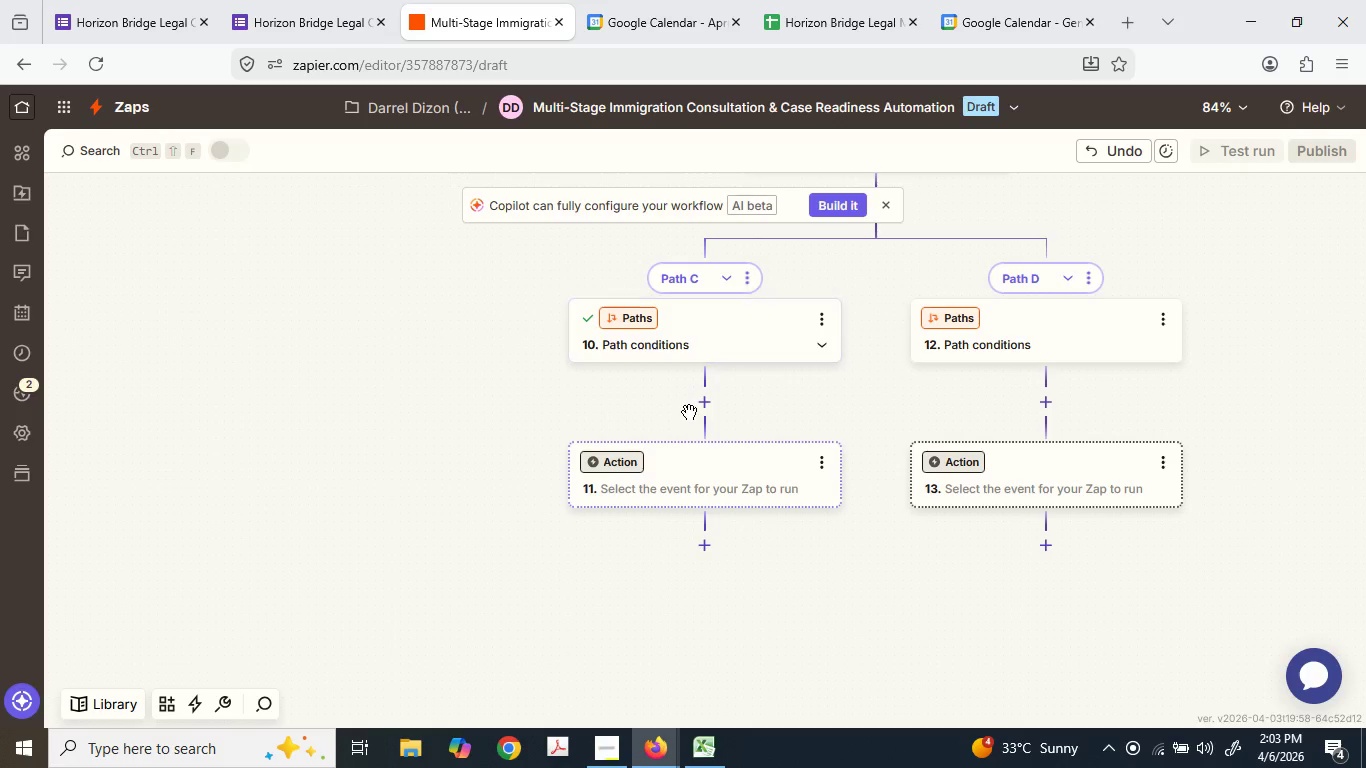 
left_click([716, 454])
 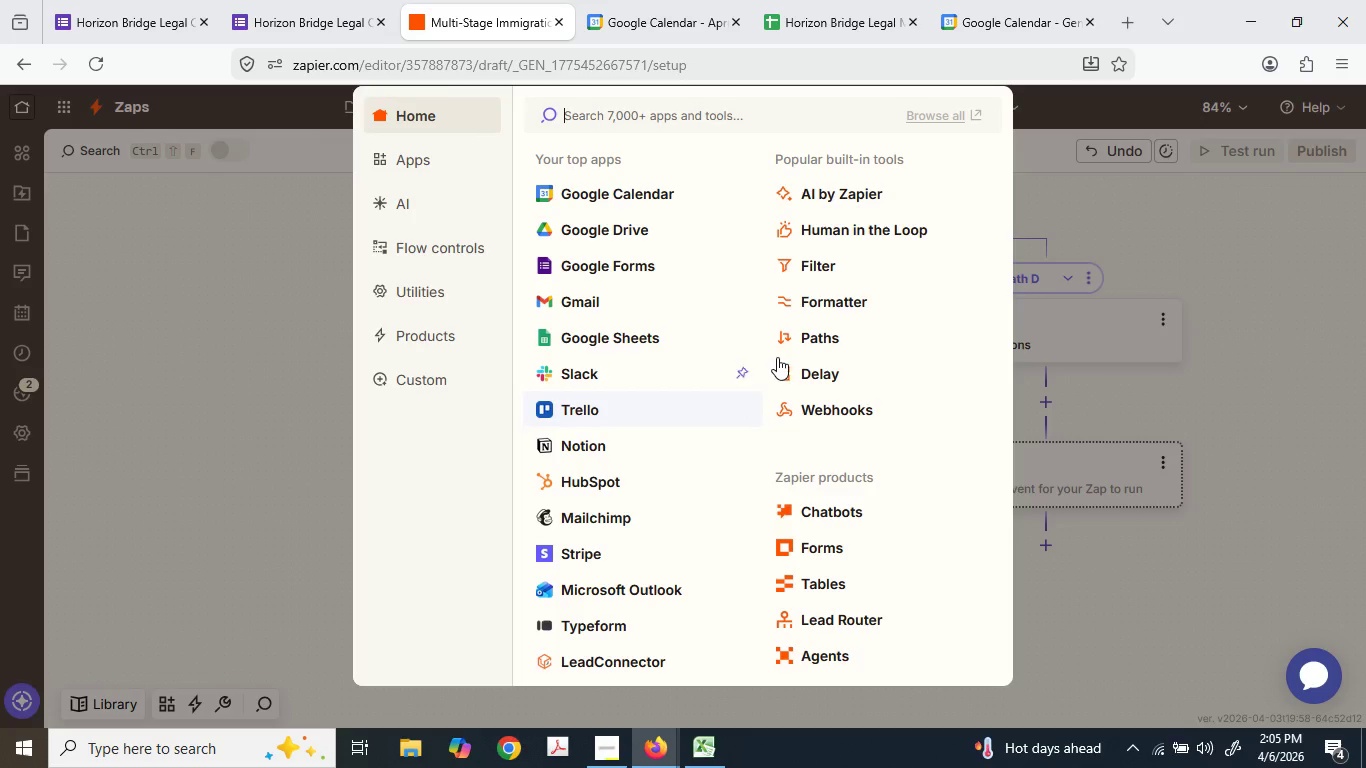 
wait(93.56)
 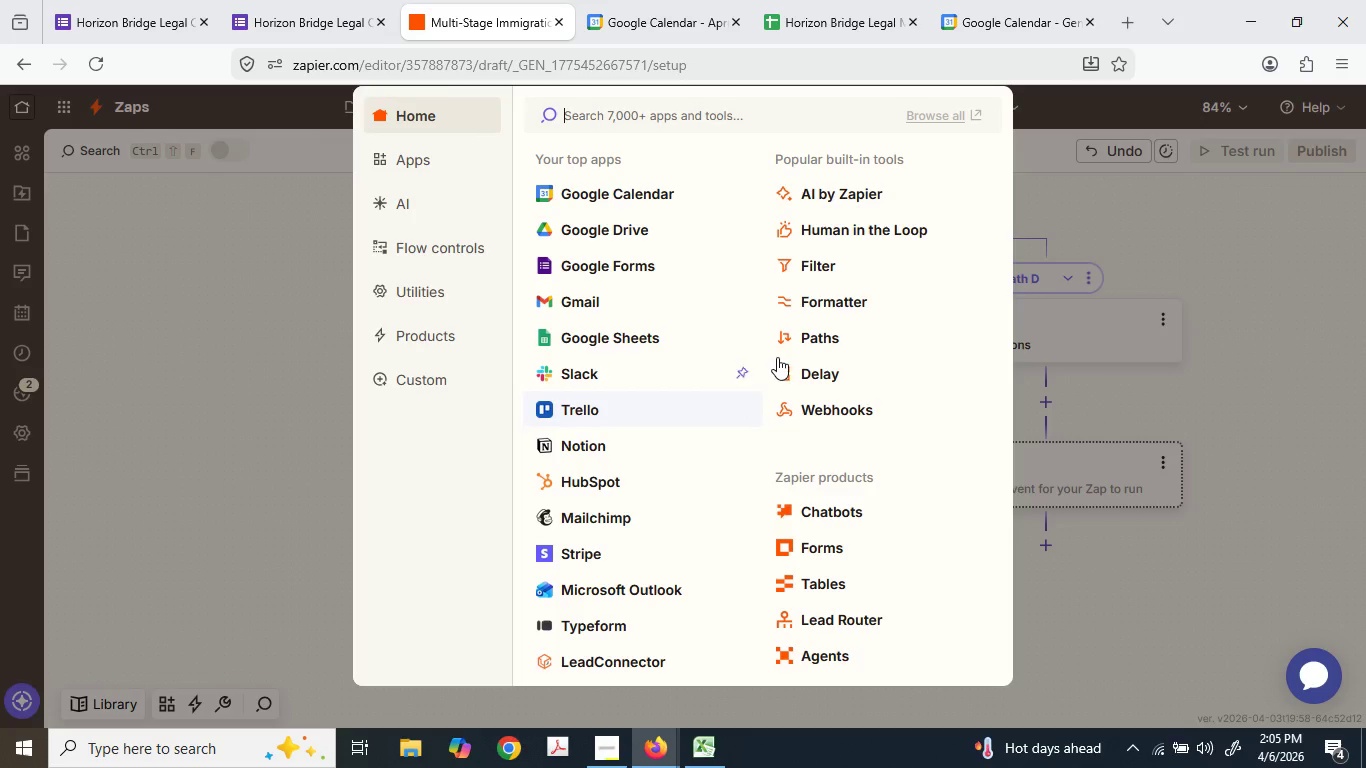 
scroll: coordinate [480, 523], scroll_direction: down, amount: 3.0
 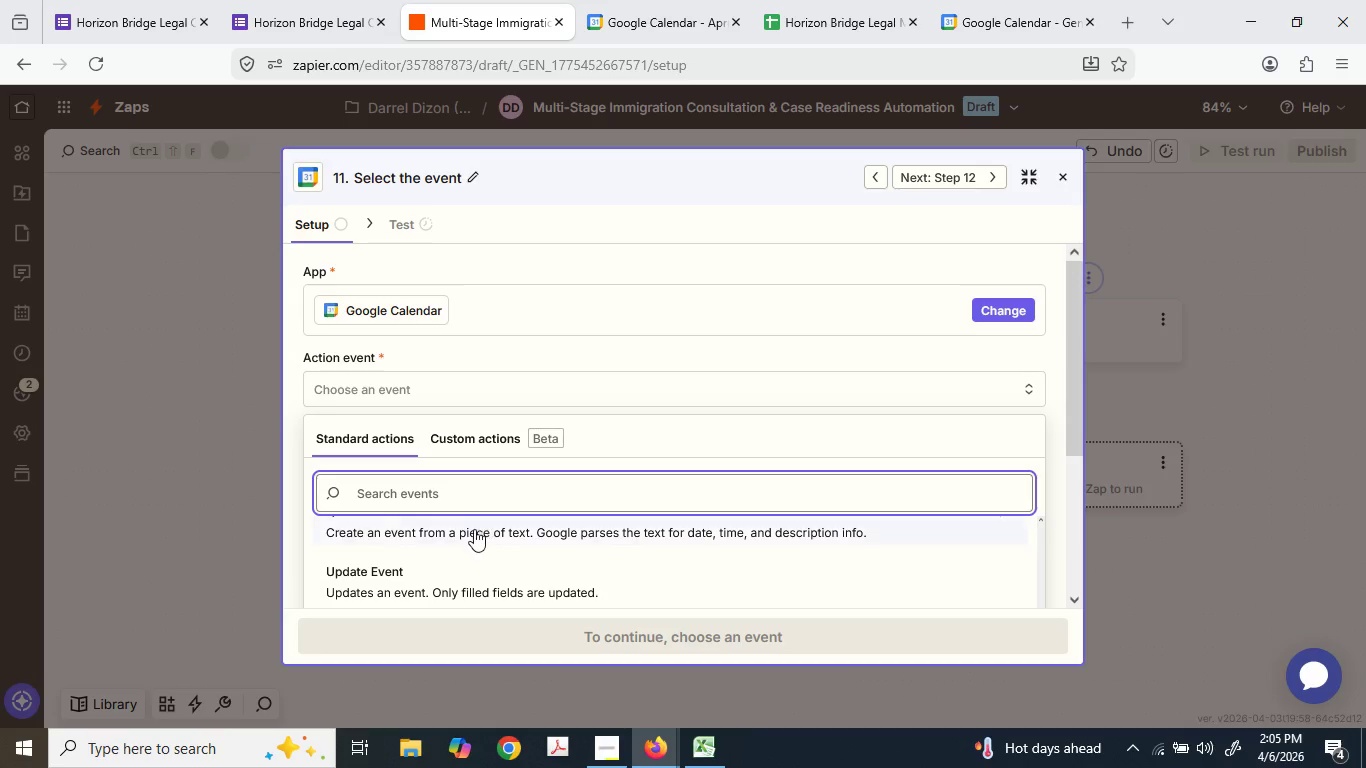 
scroll: coordinate [448, 438], scroll_direction: up, amount: 3.0
 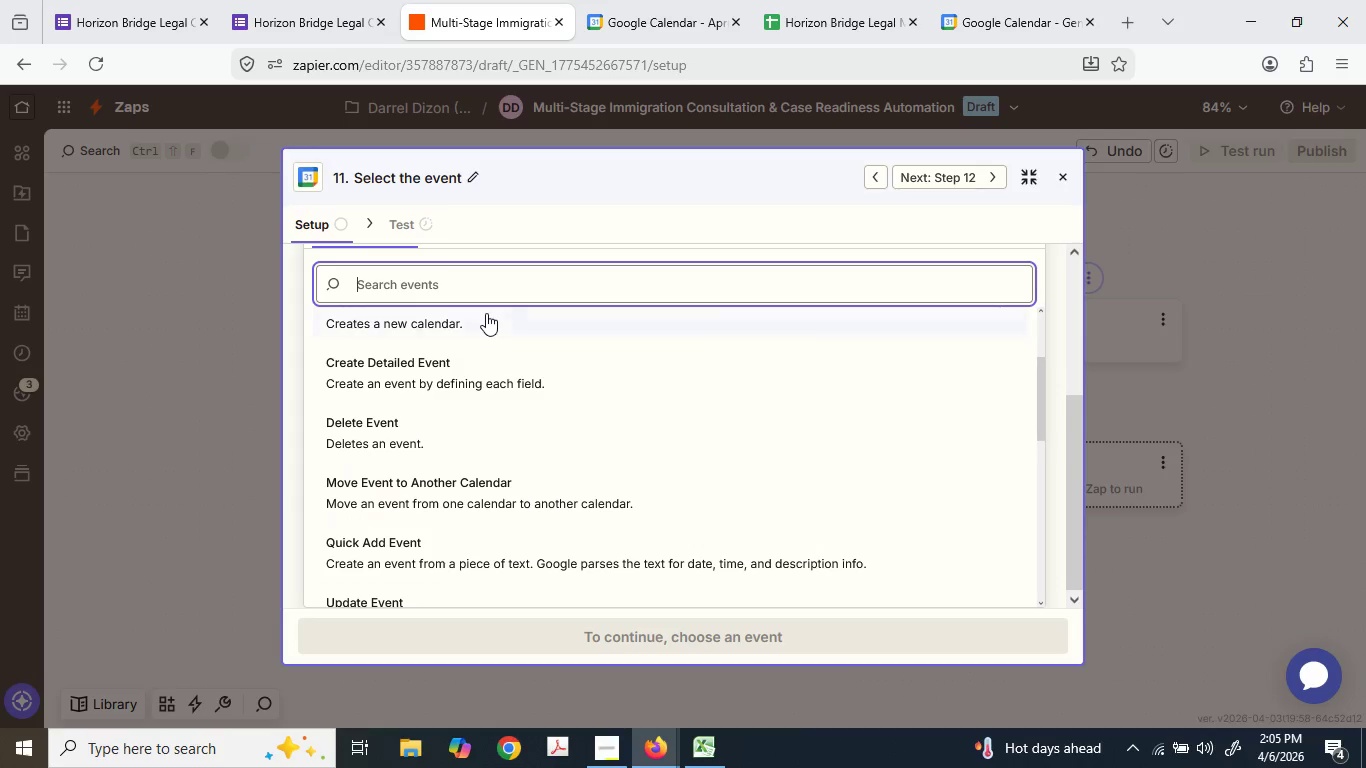 
key(E)
 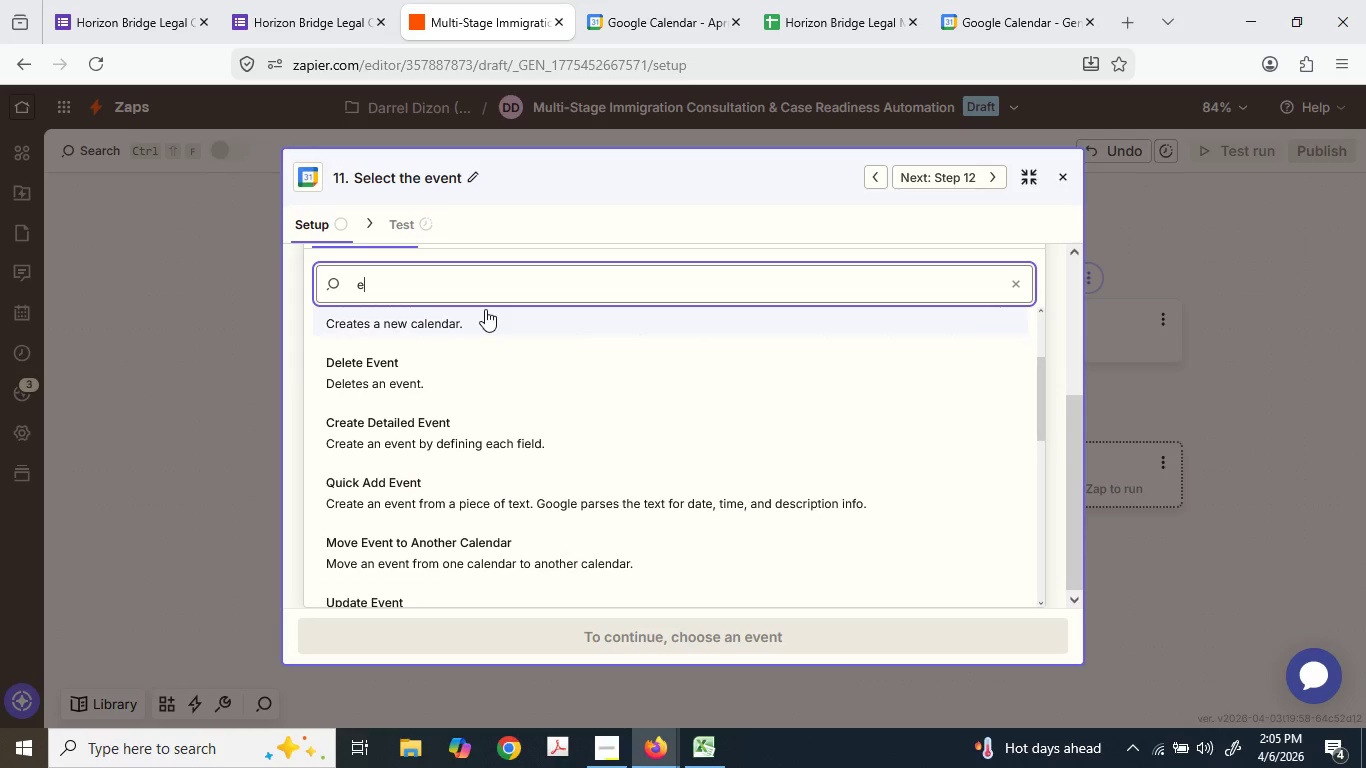 
type(vent)
 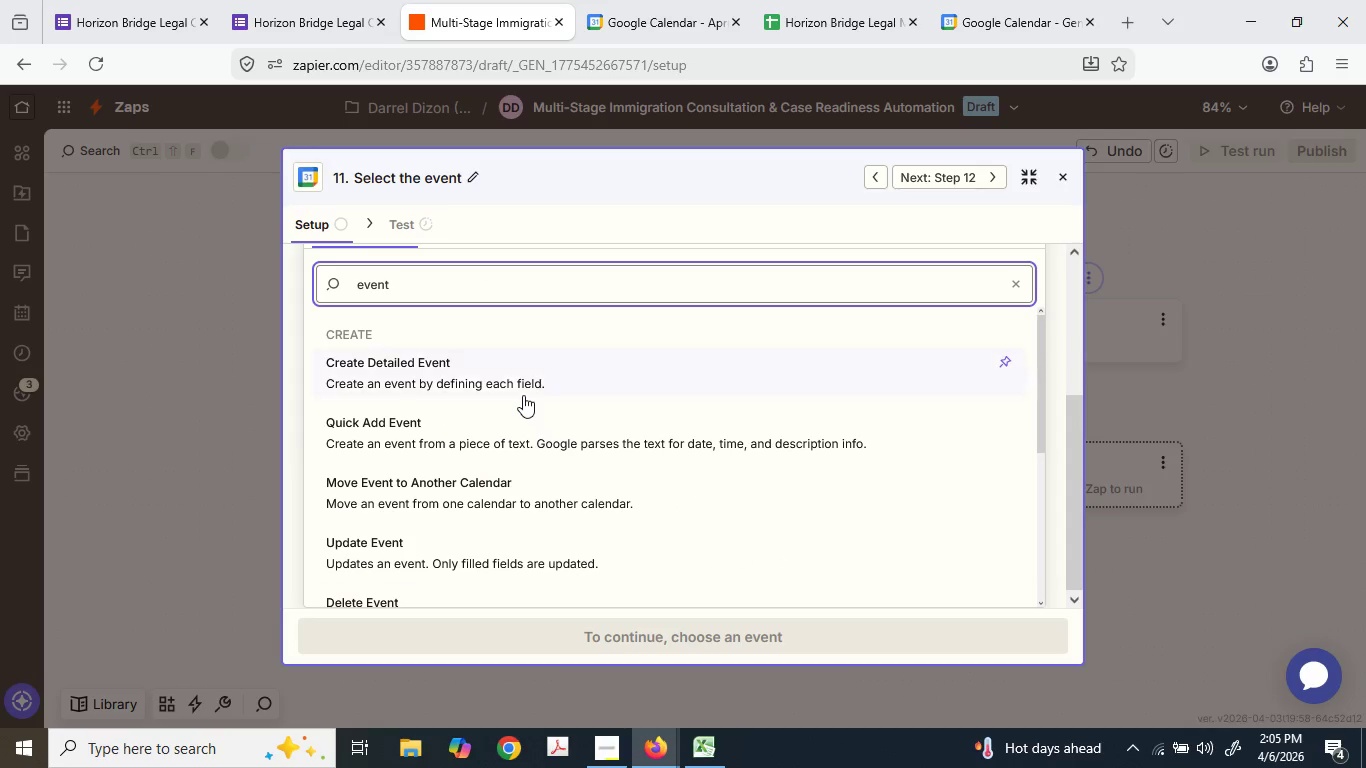 
scroll: coordinate [523, 387], scroll_direction: up, amount: 1.0
 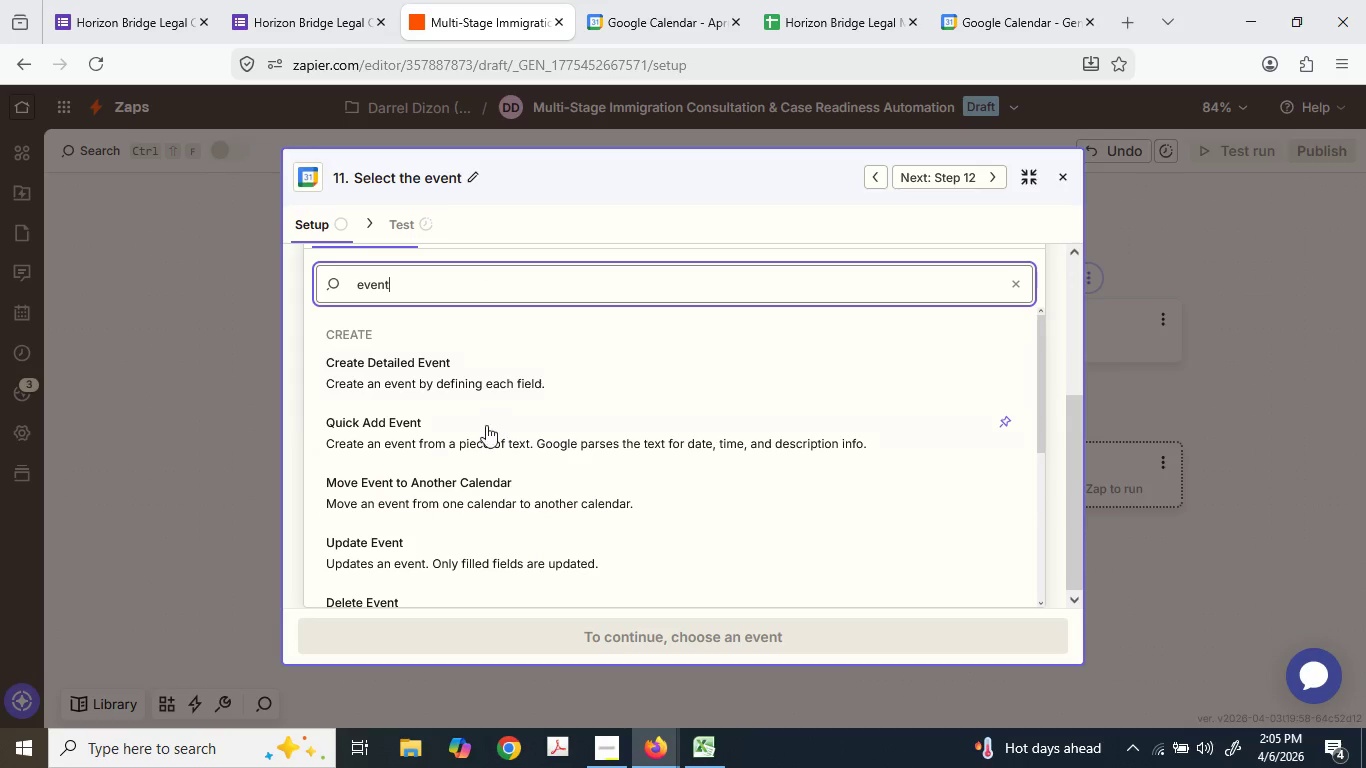 
scroll: coordinate [479, 426], scroll_direction: down, amount: 4.0
 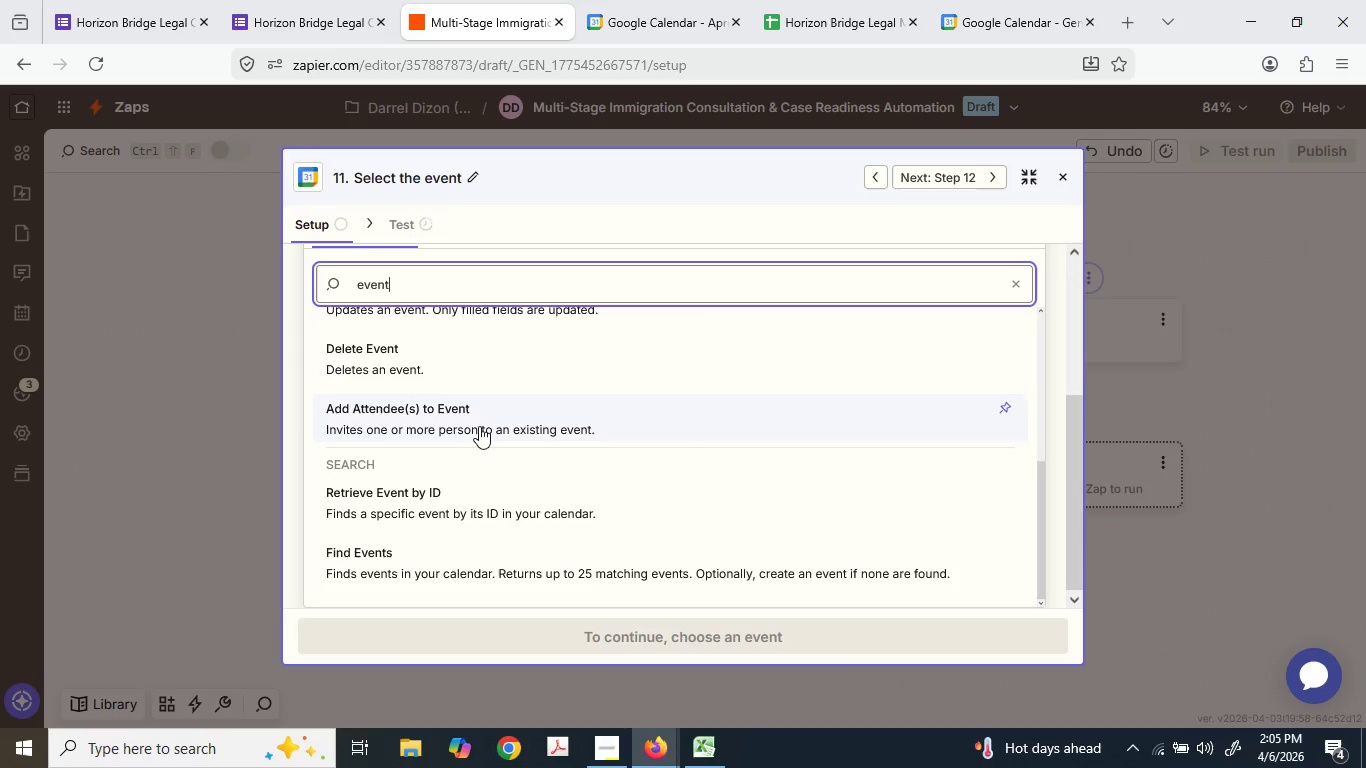 
scroll: coordinate [479, 424], scroll_direction: up, amount: 3.0
 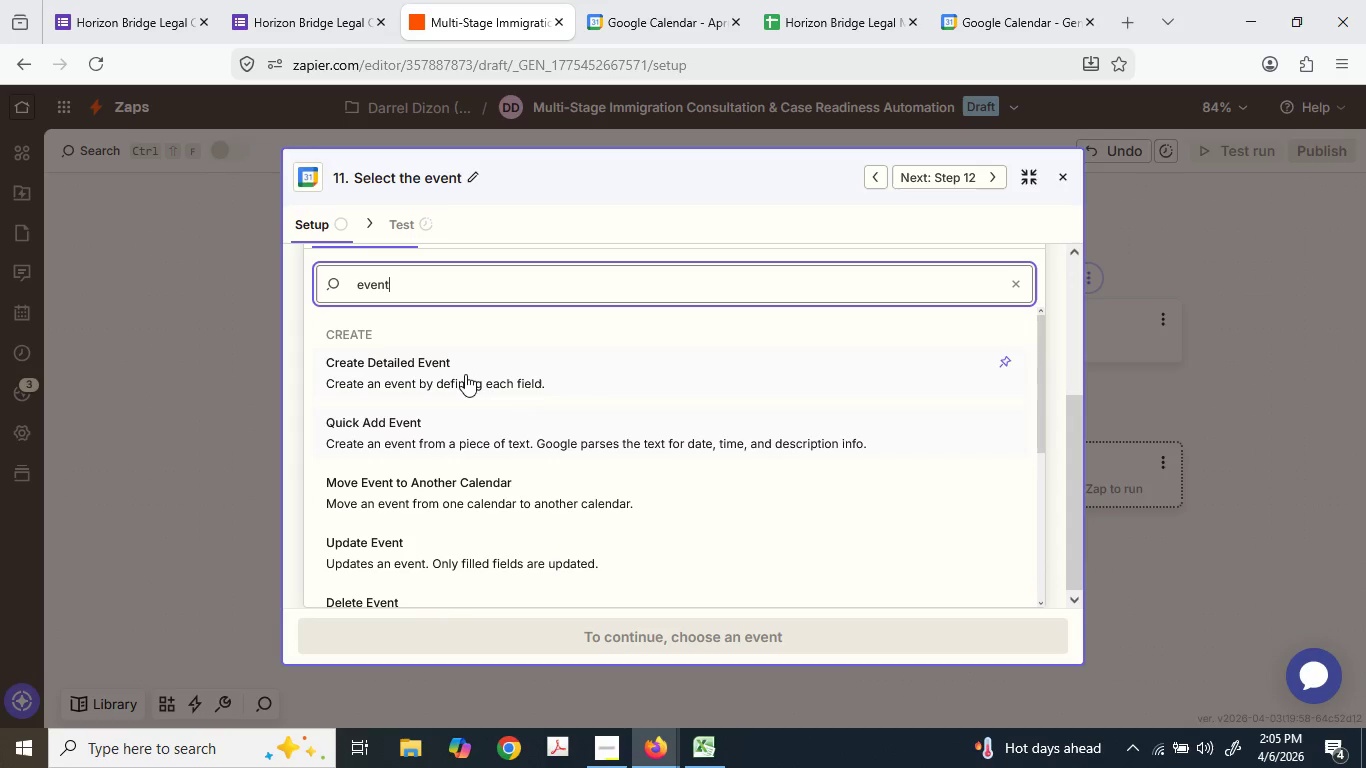 
left_click([465, 372])
 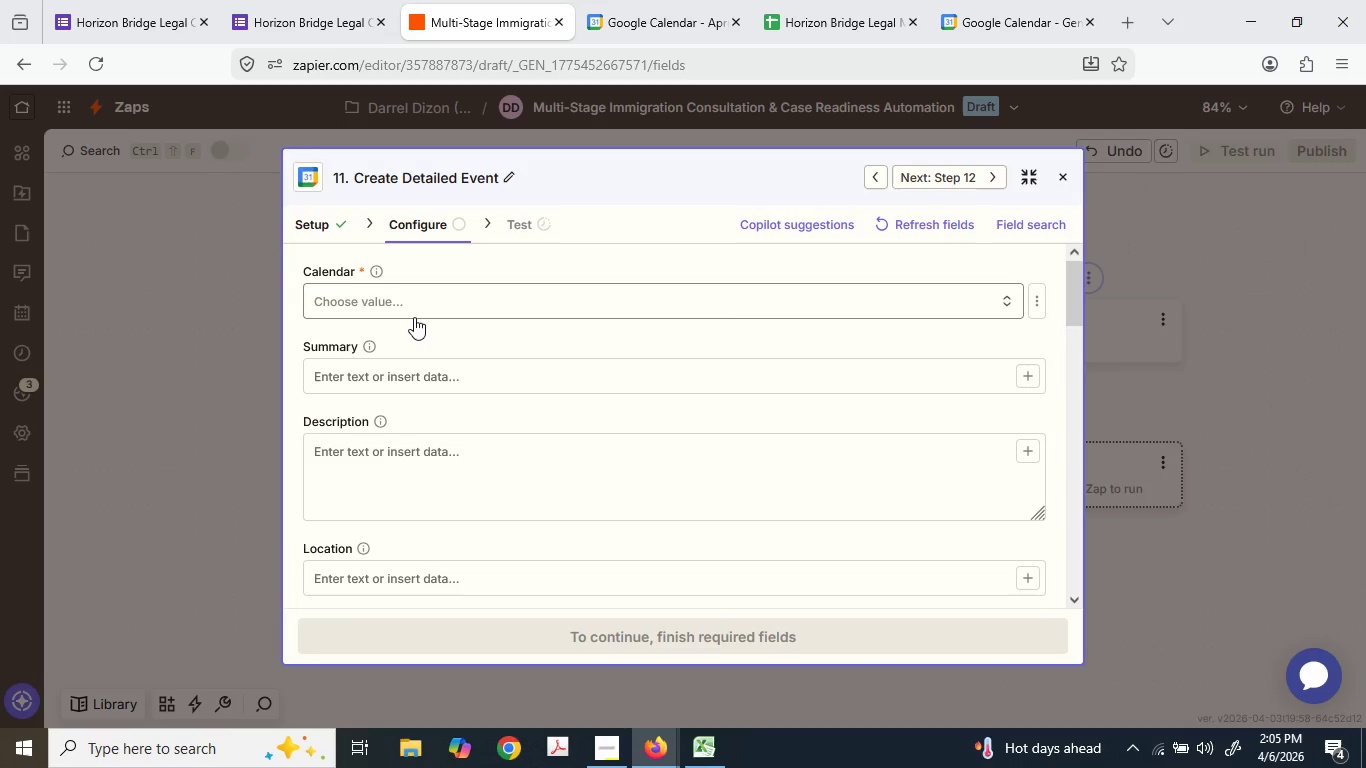 
wait(7.91)
 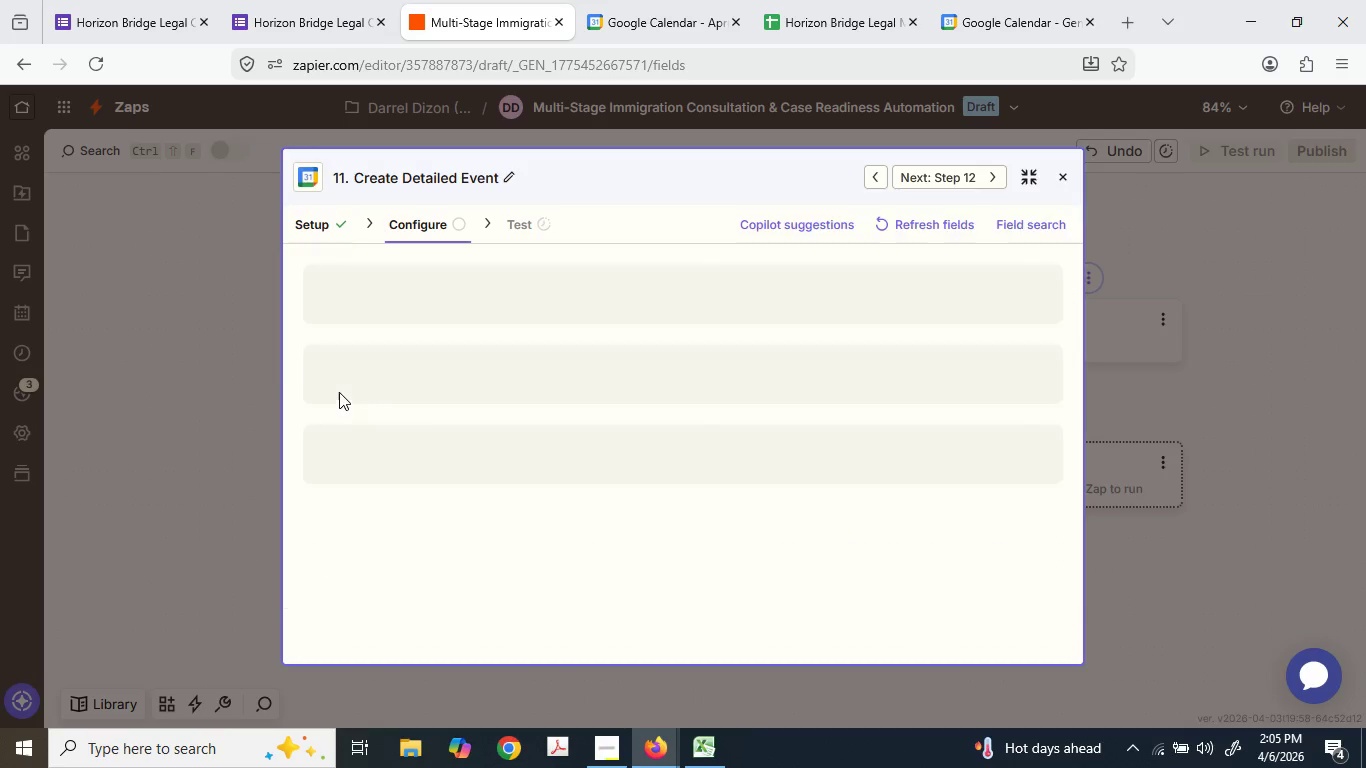 
left_click([417, 401])
 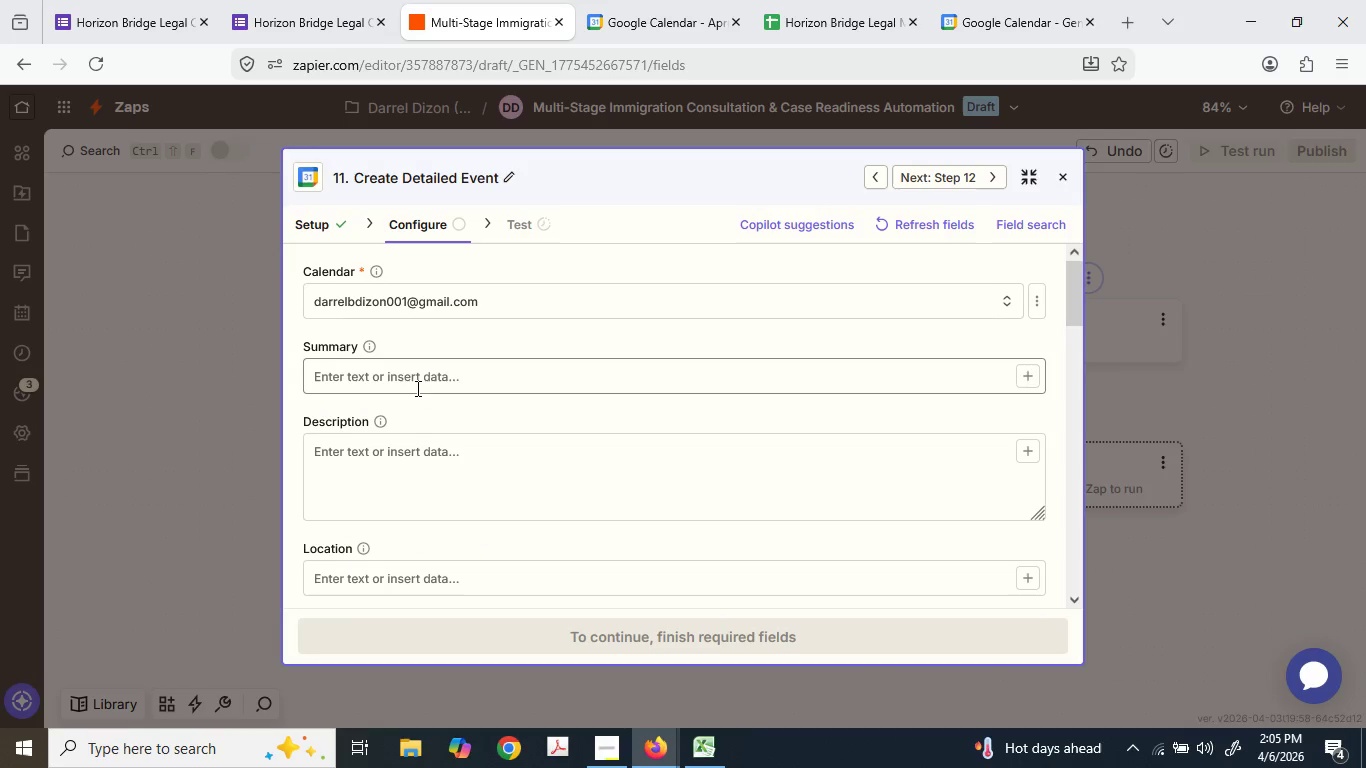 
left_click([416, 383])